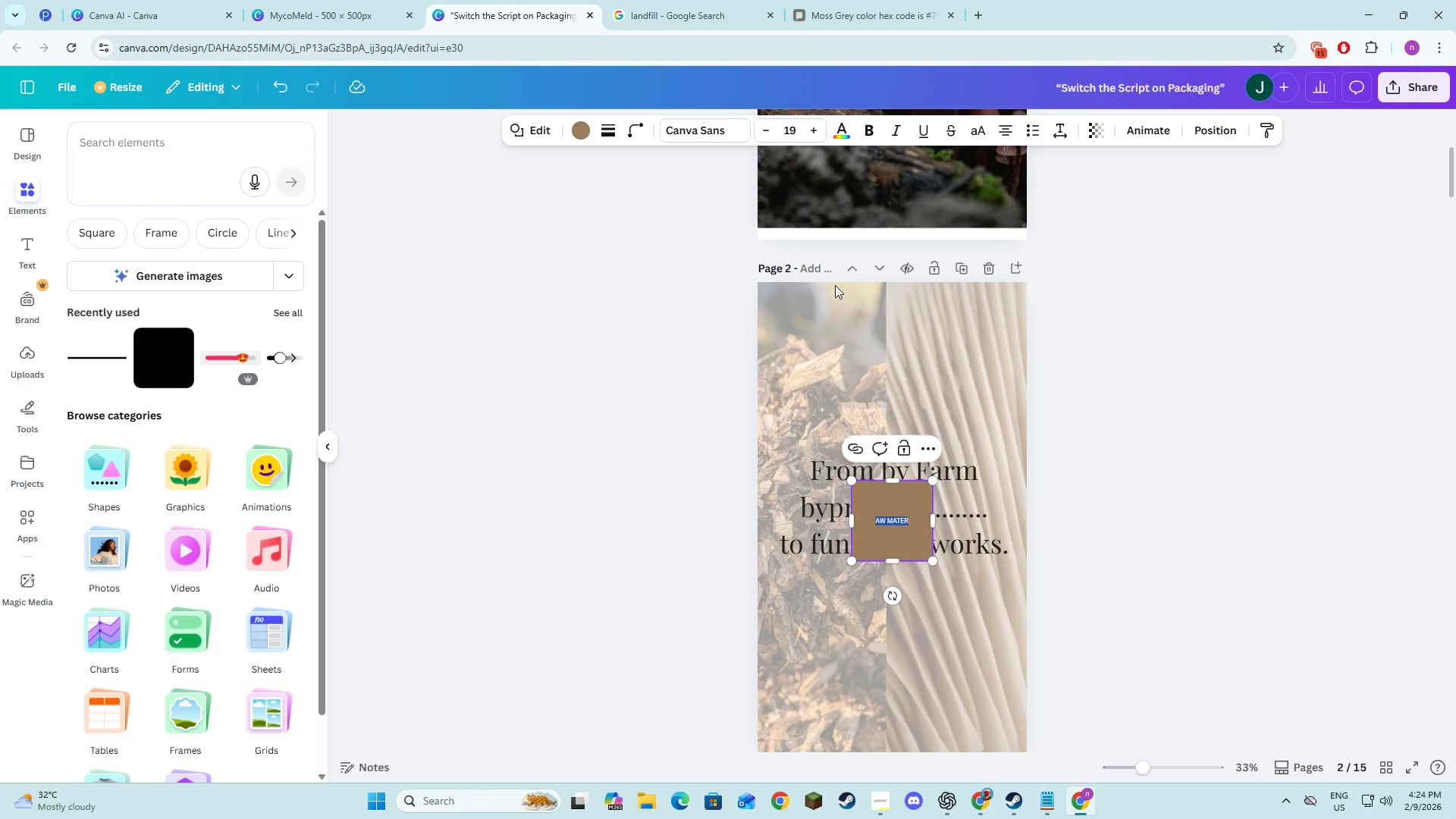 
key(Control+A)
 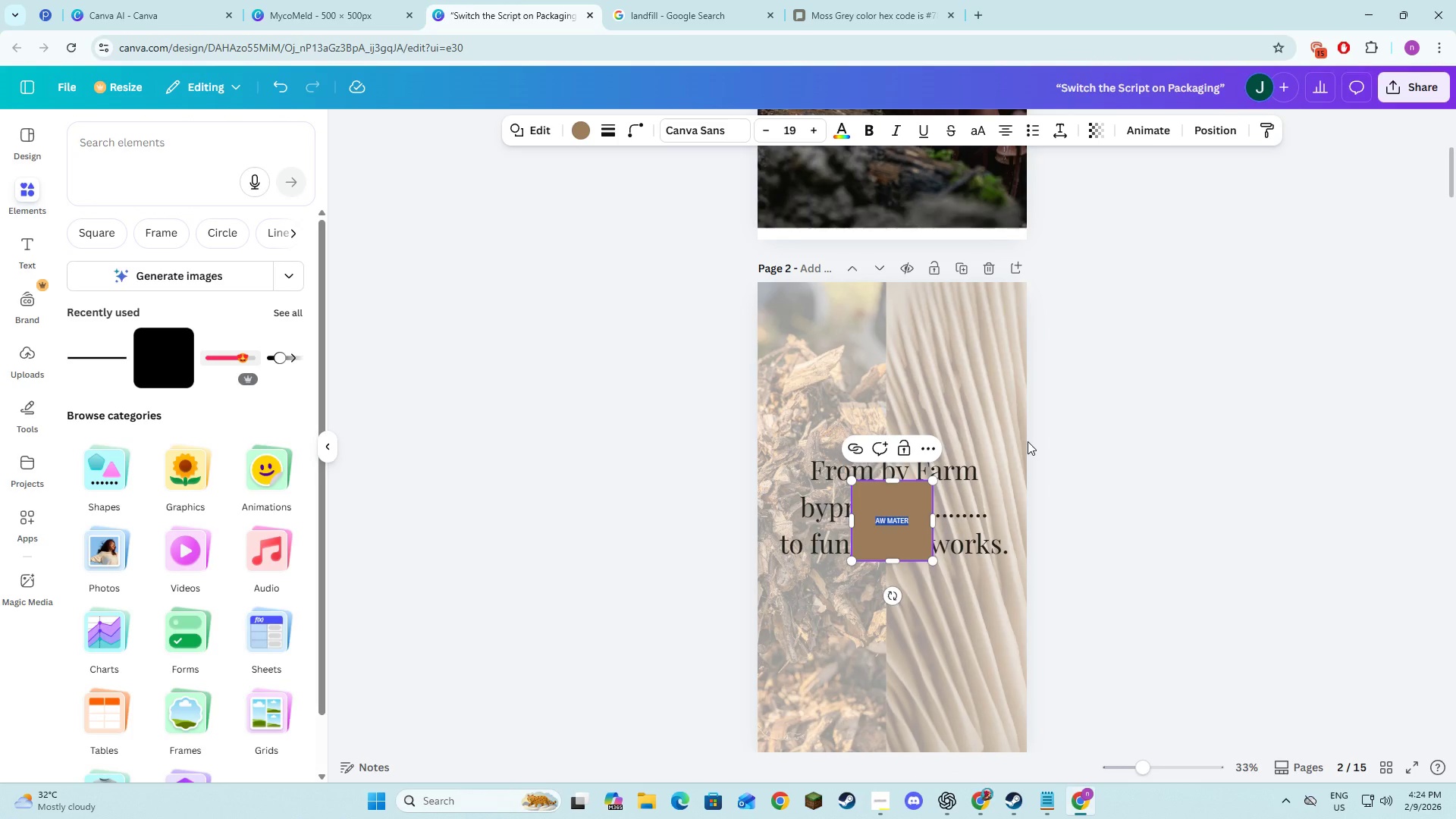 
key(Backspace)
 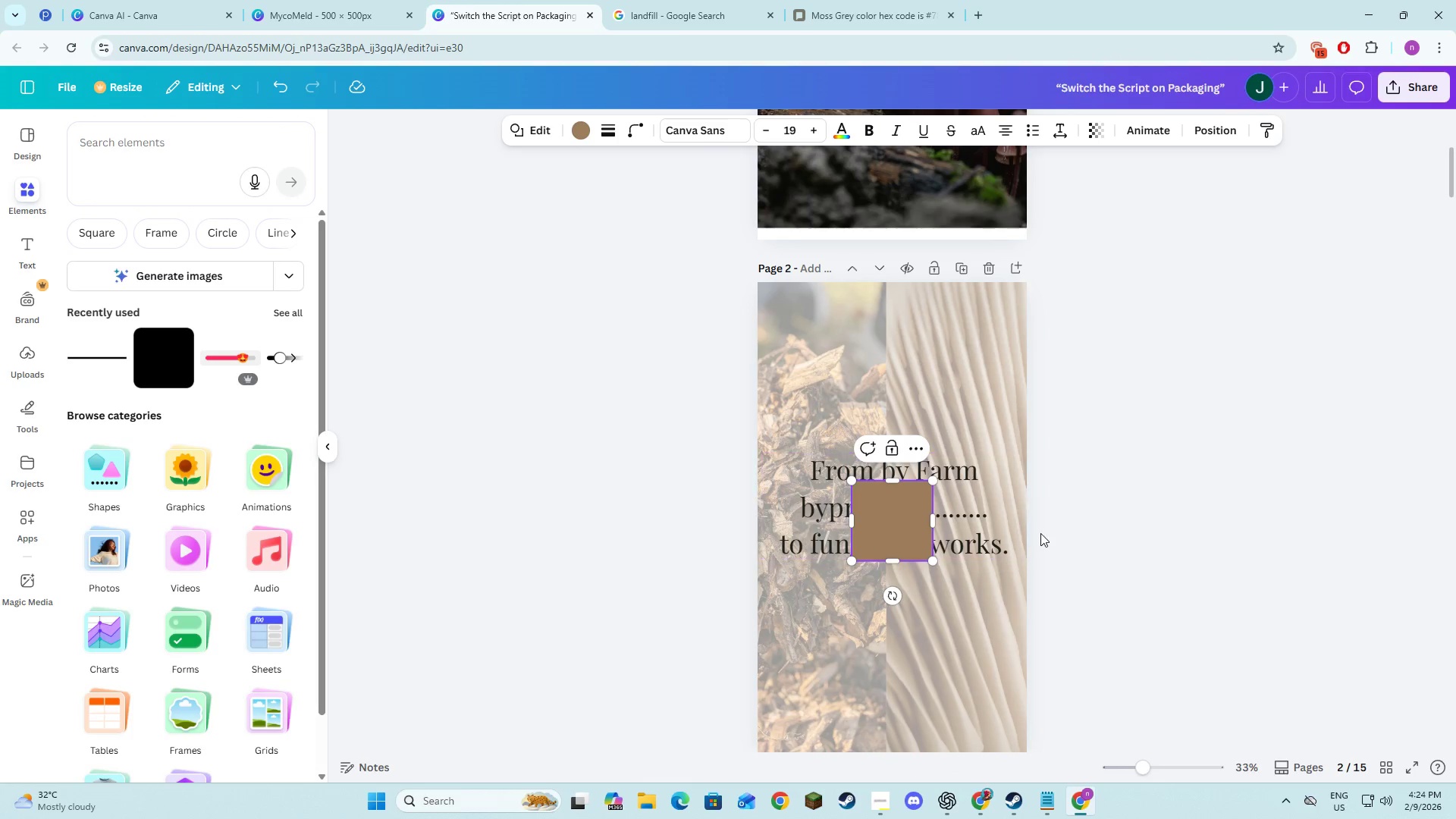 
double_click([903, 523])
 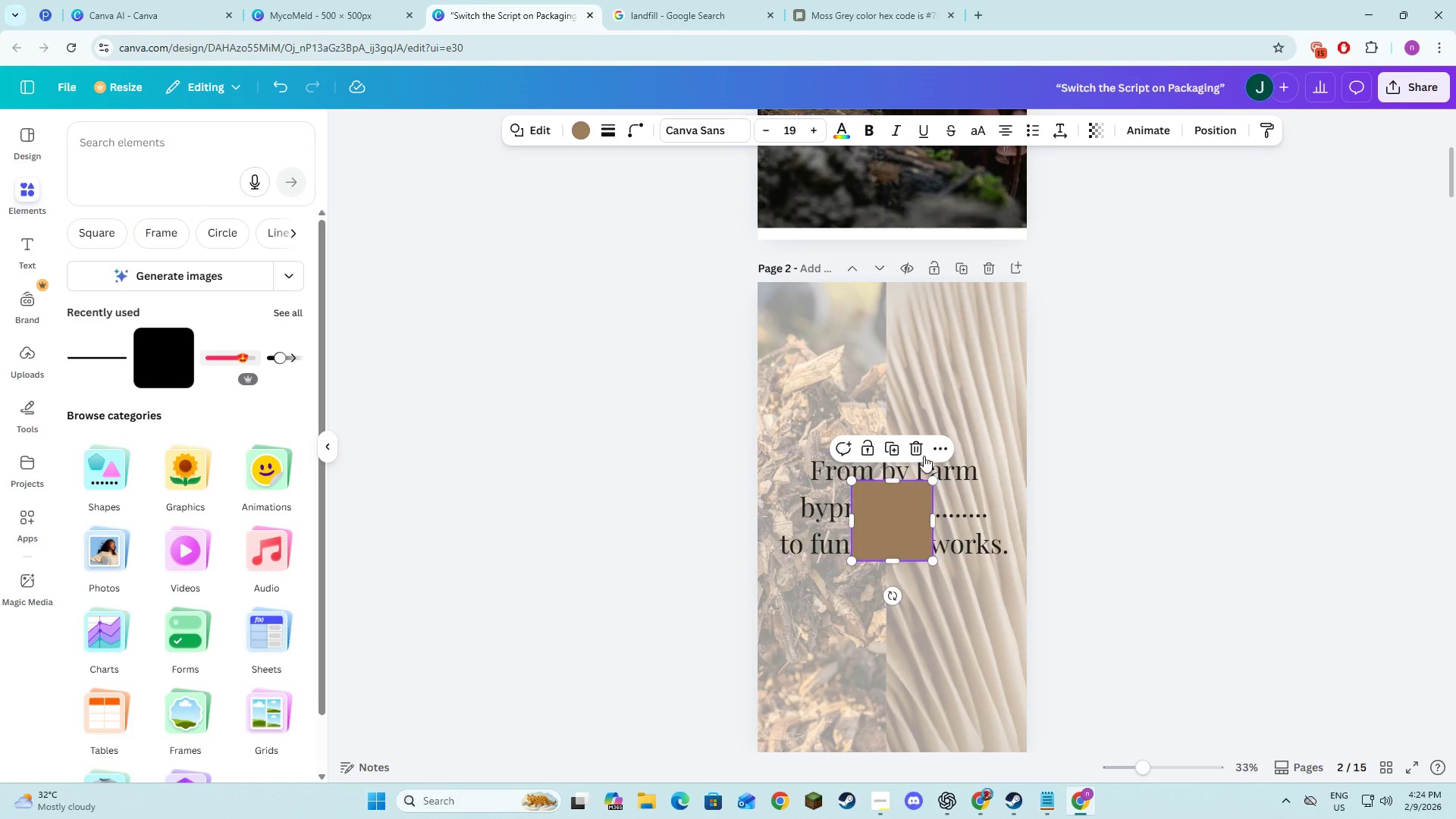 
left_click([918, 453])
 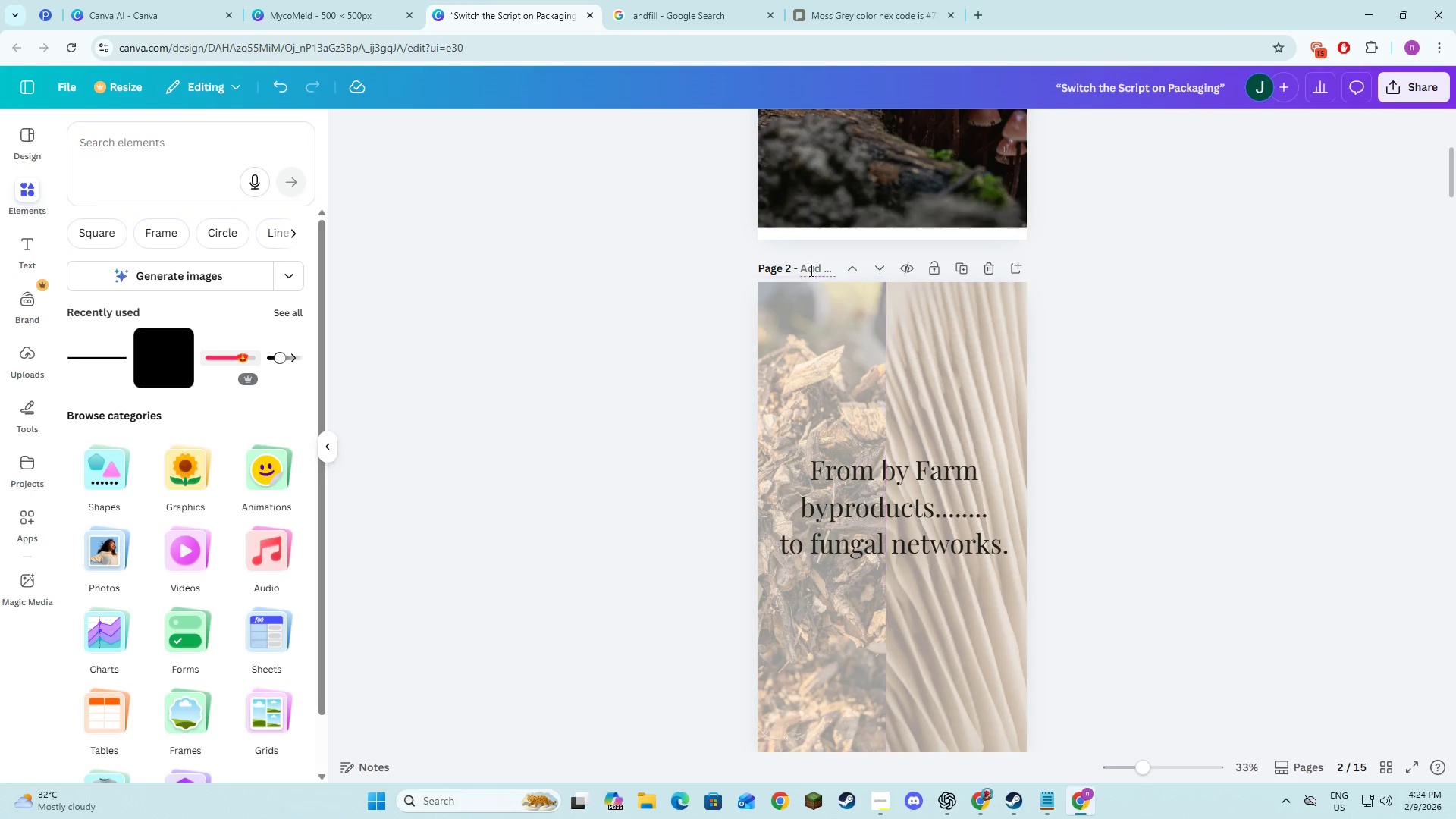 
left_click([811, 269])
 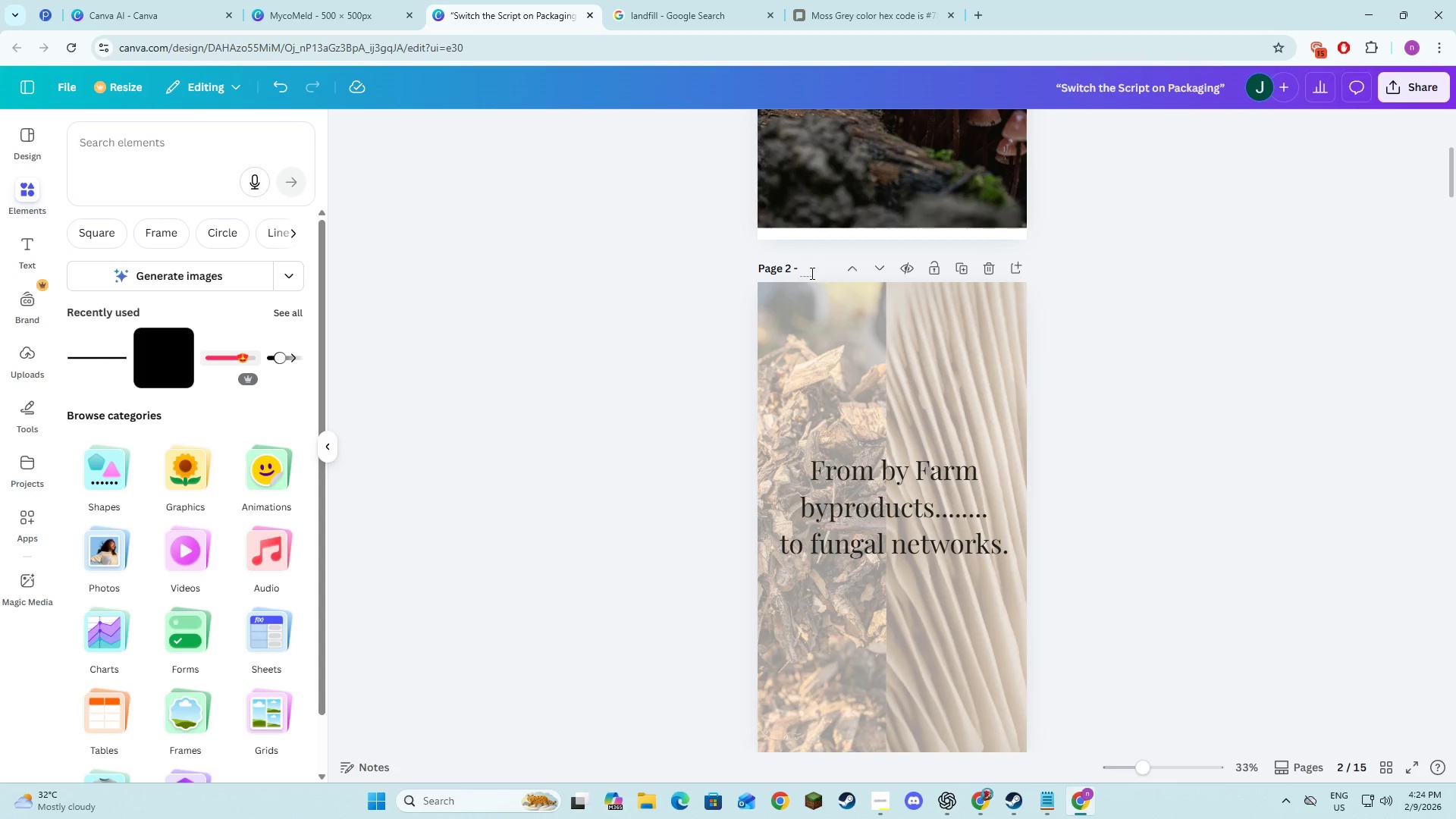 
type(raw materials)
 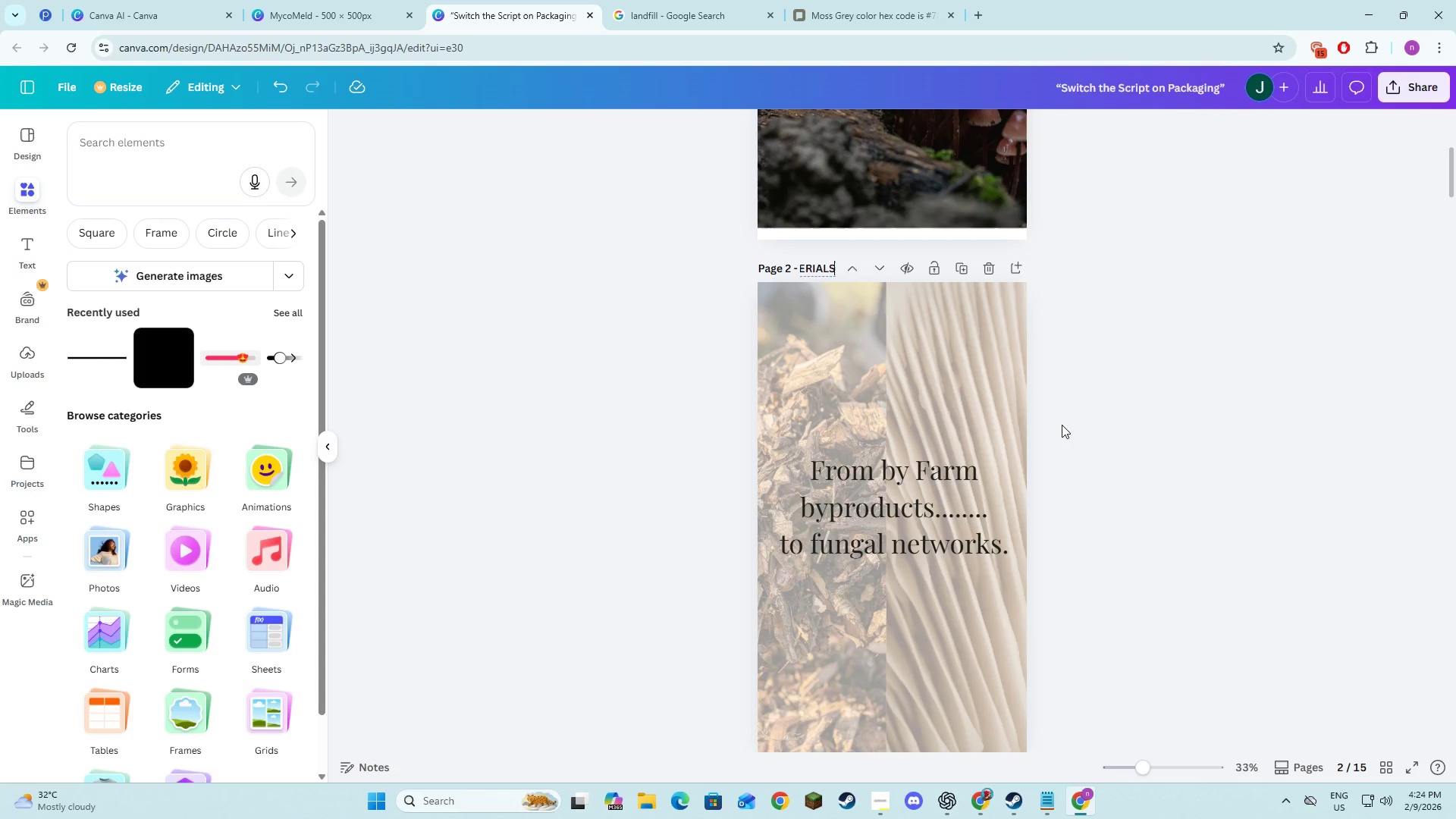 
left_click([1078, 434])
 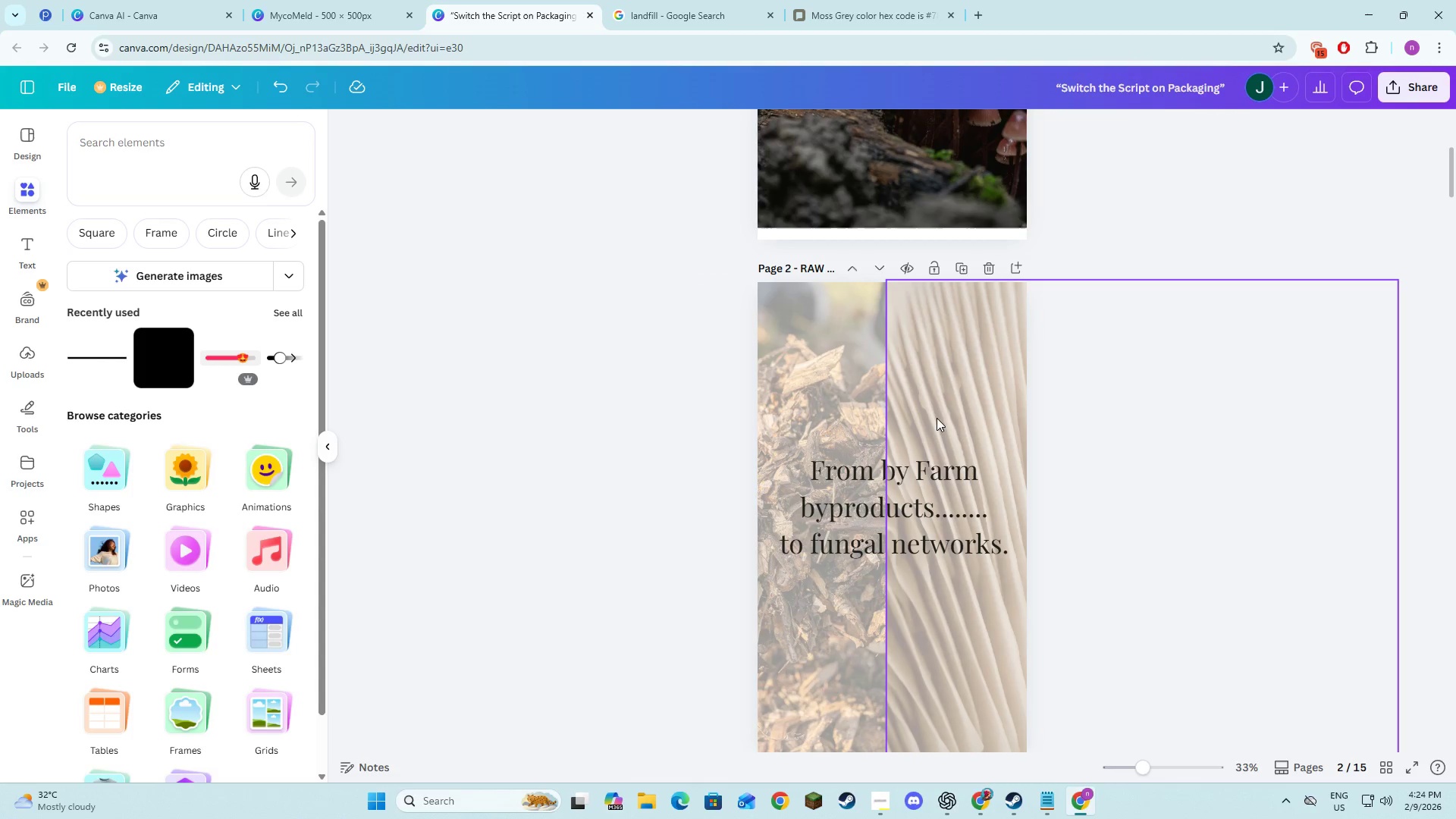 
left_click([973, 405])
 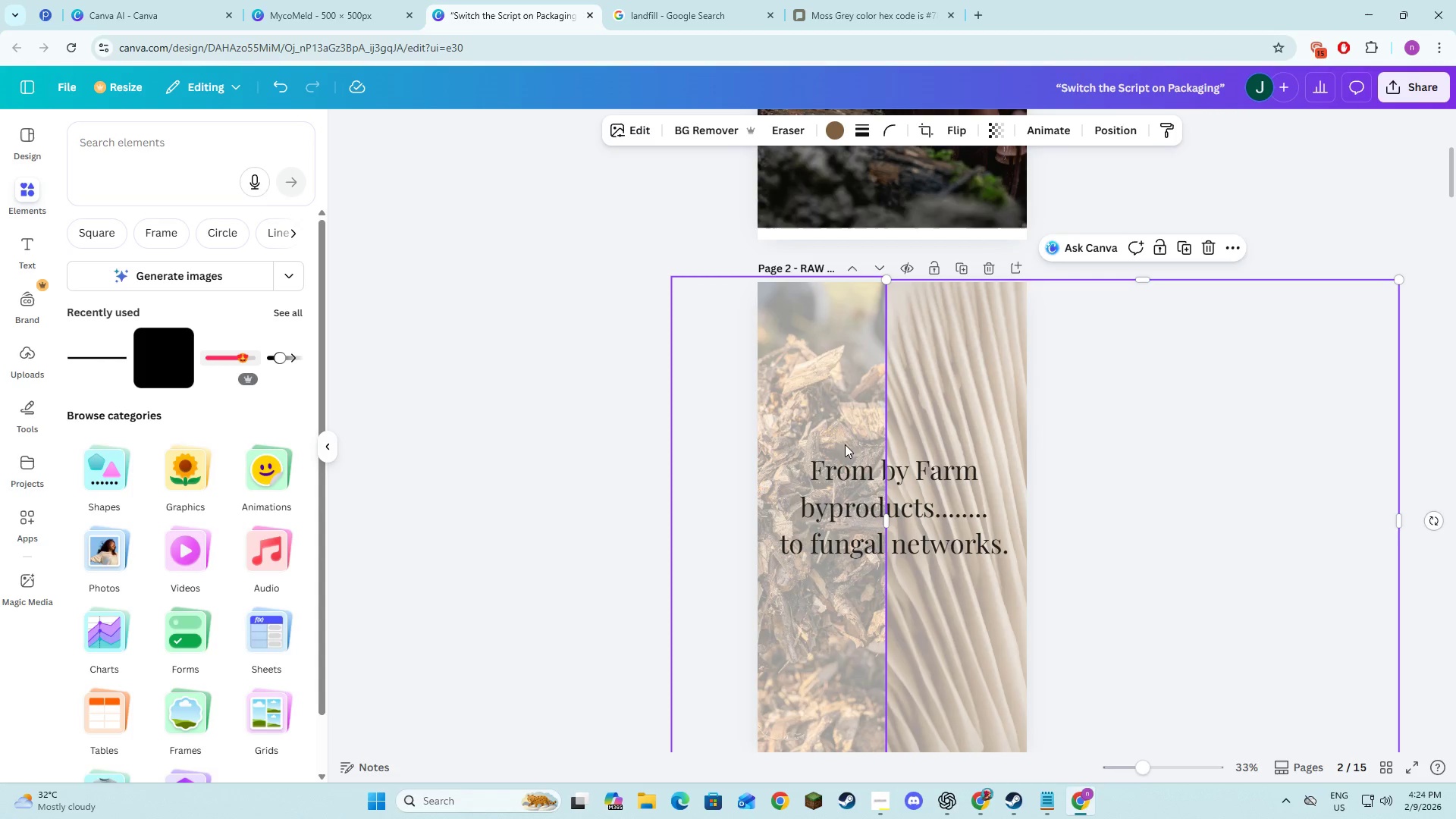 
left_click([844, 392])
 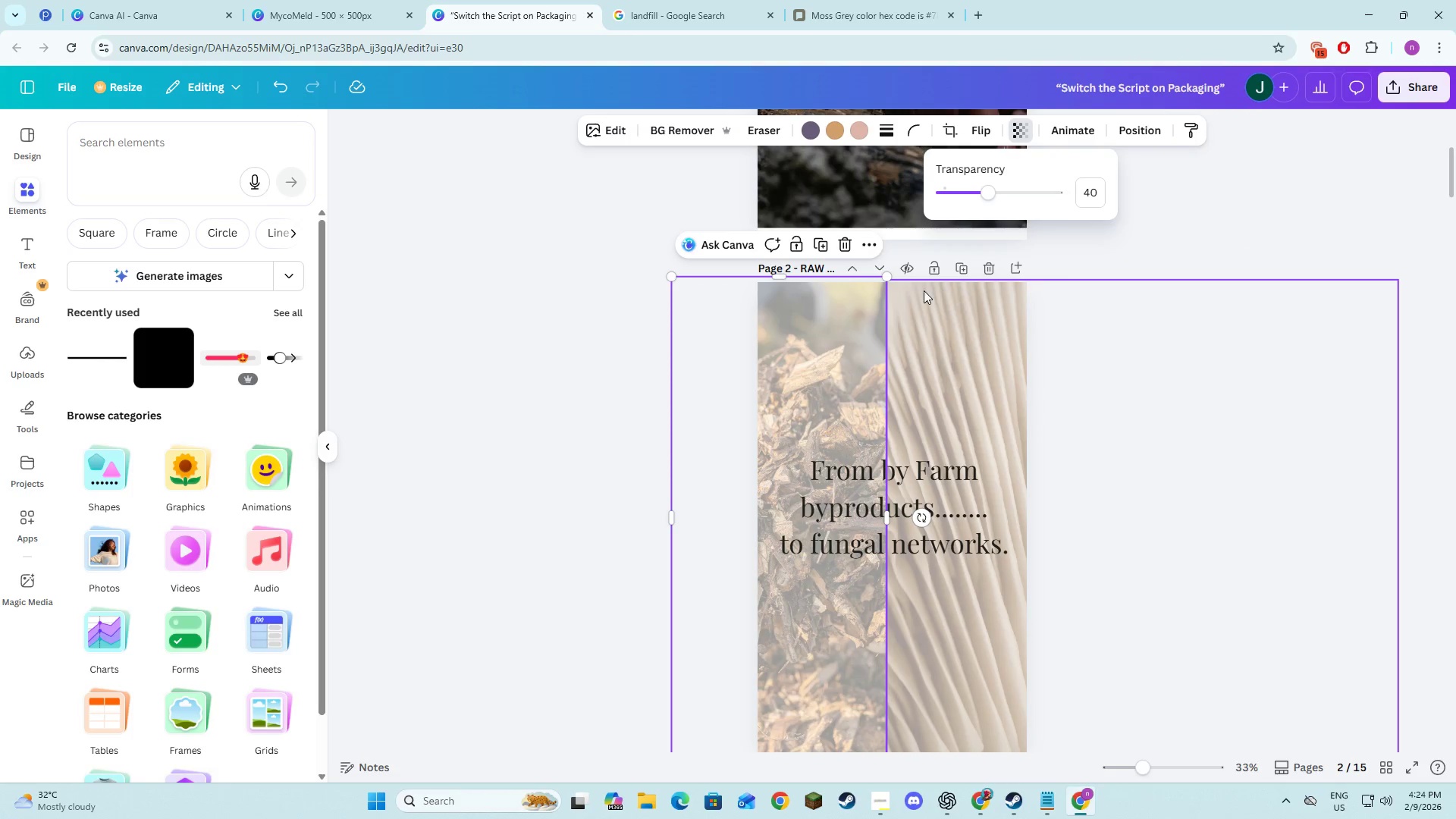 
left_click_drag(start_coordinate=[990, 199], to_coordinate=[1034, 209])
 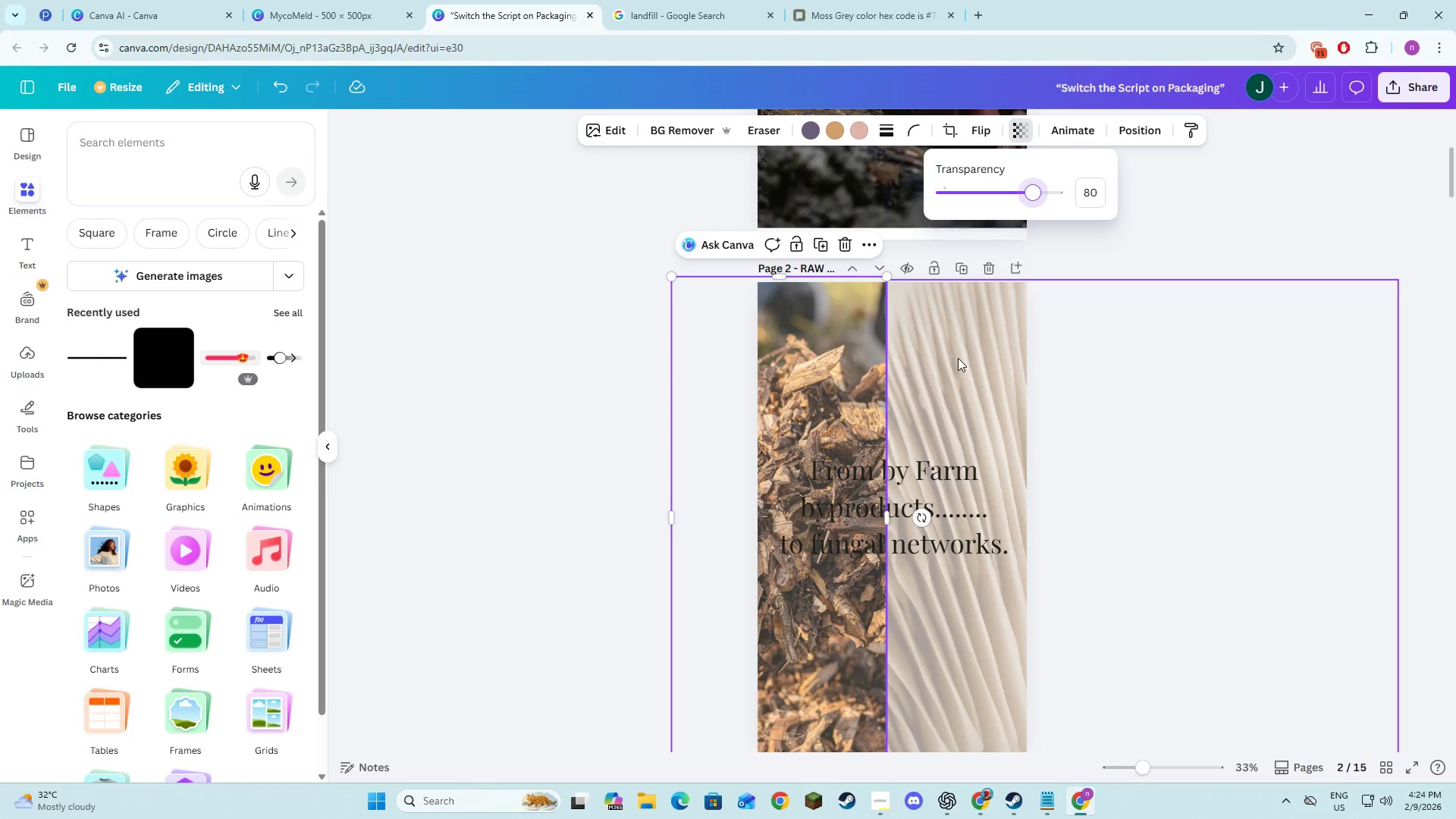 
left_click([958, 358])
 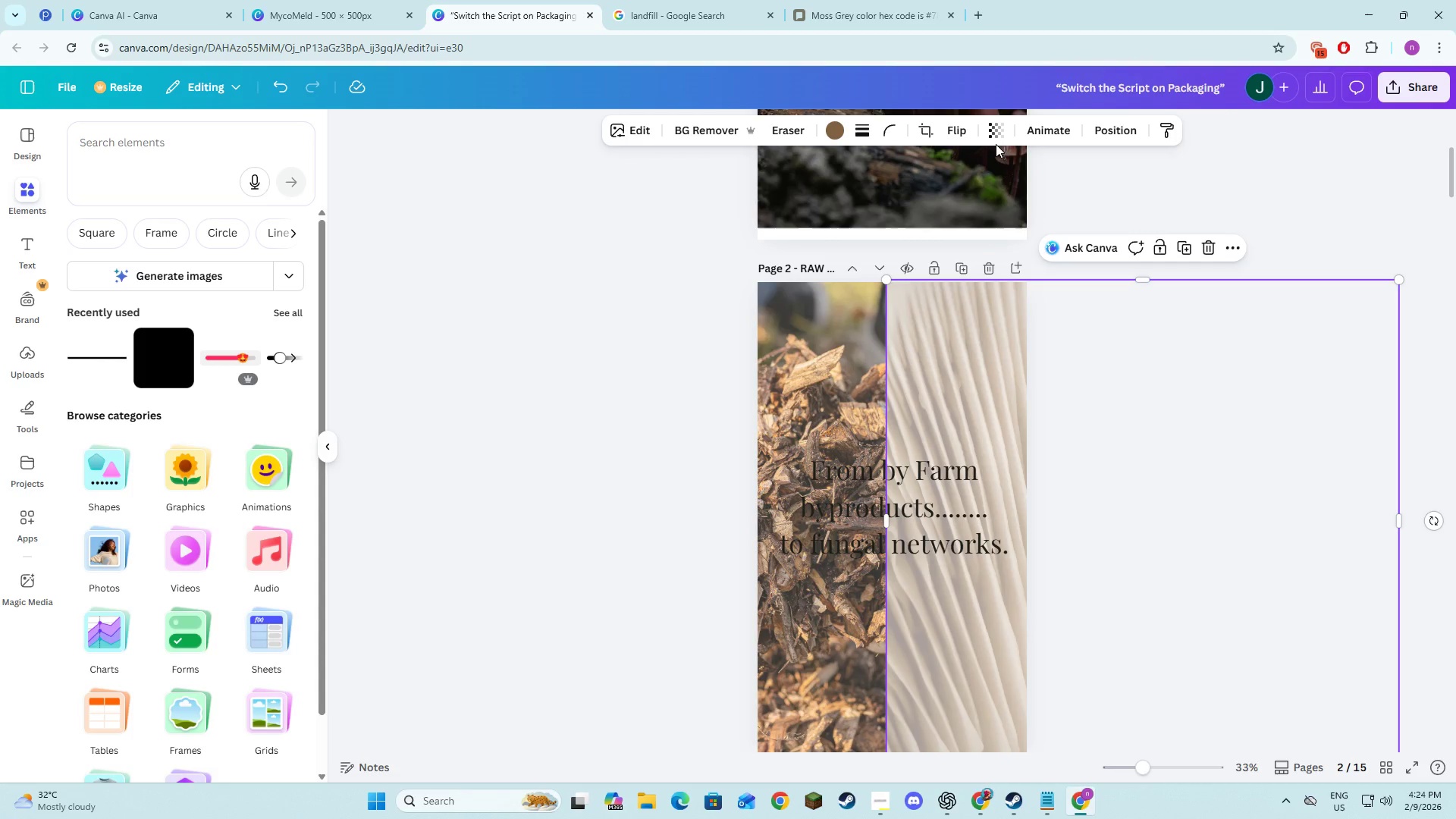 
left_click([995, 138])
 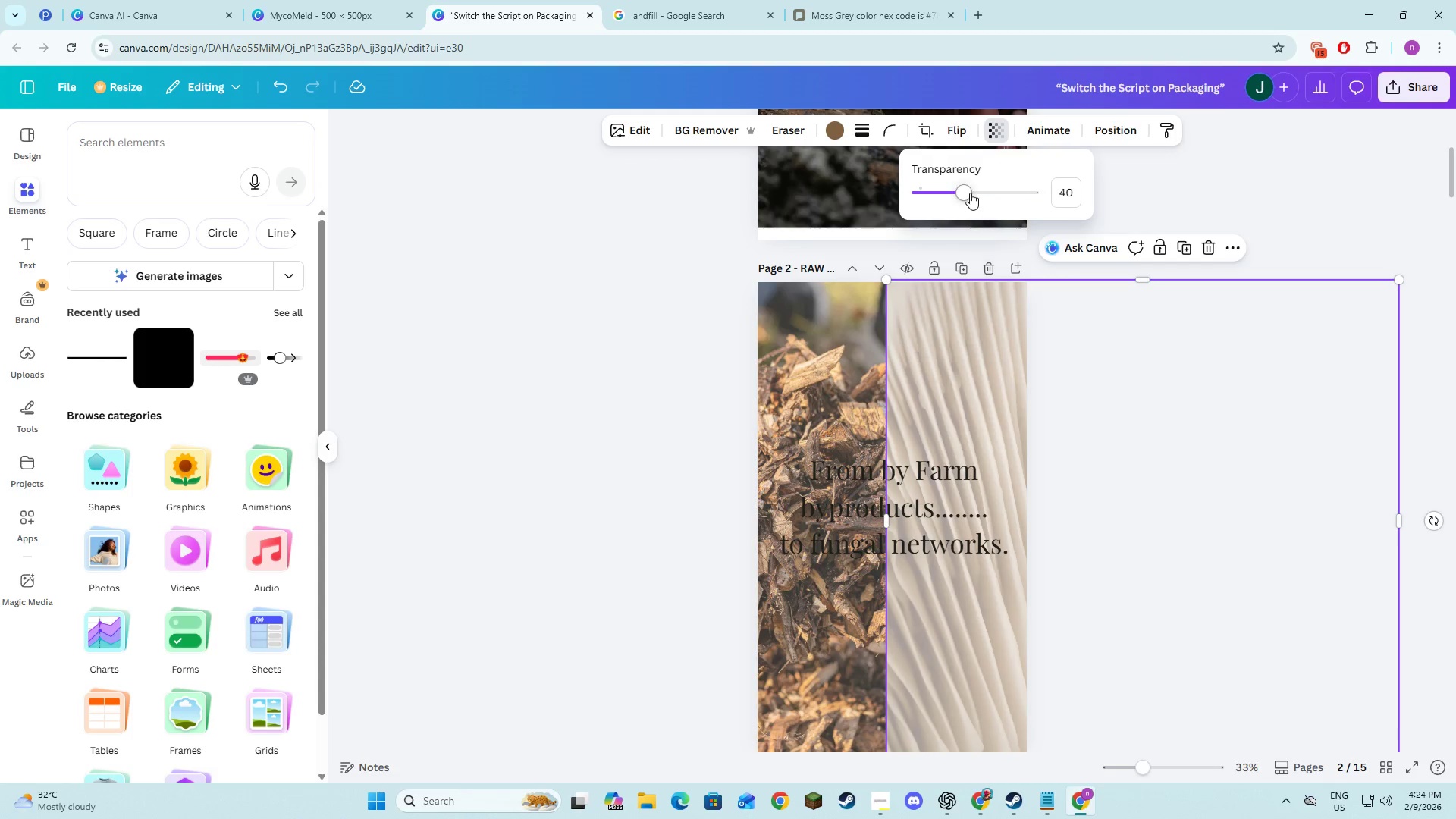 
left_click_drag(start_coordinate=[968, 193], to_coordinate=[1006, 196])
 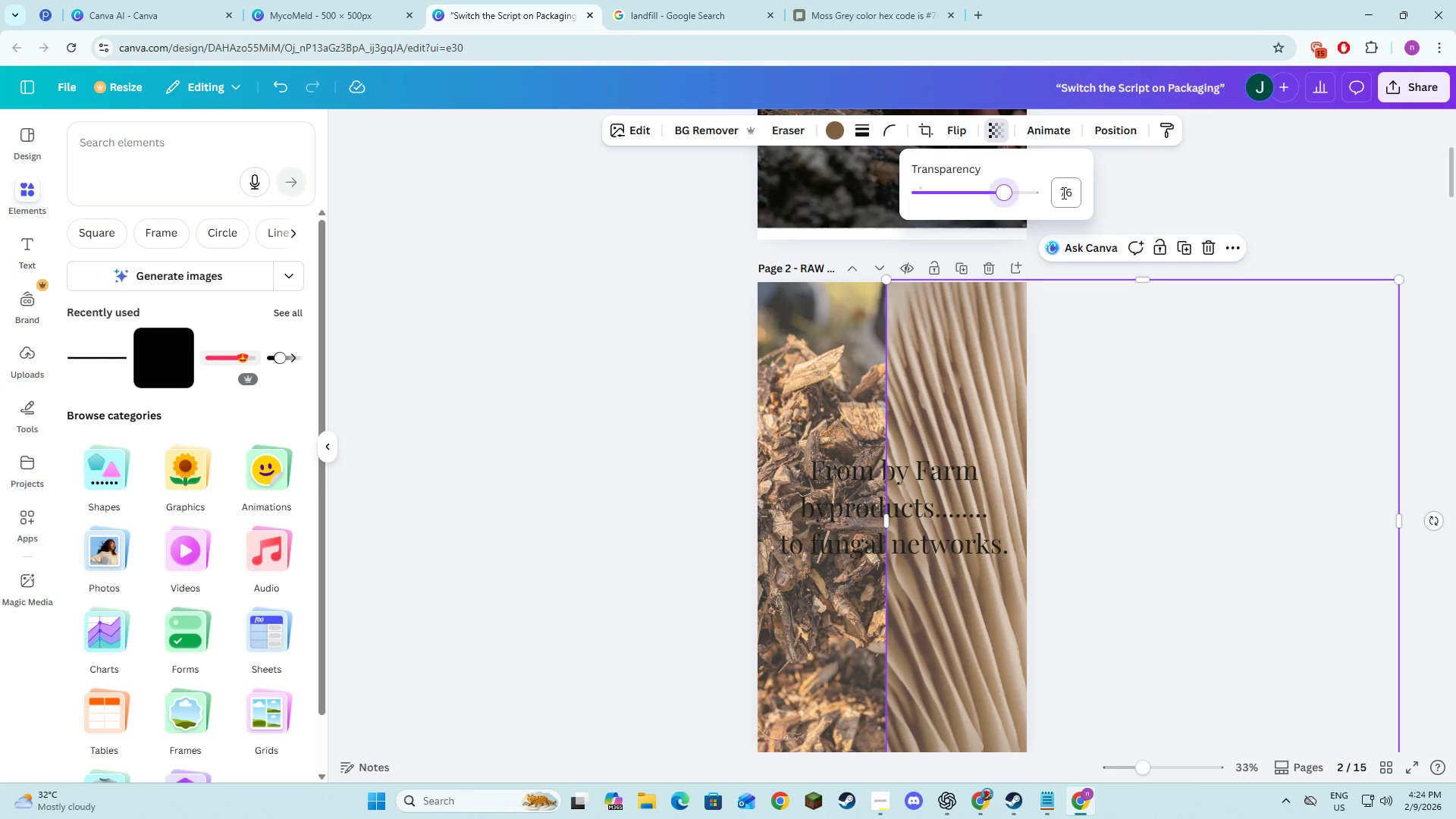 
left_click([1062, 193])
 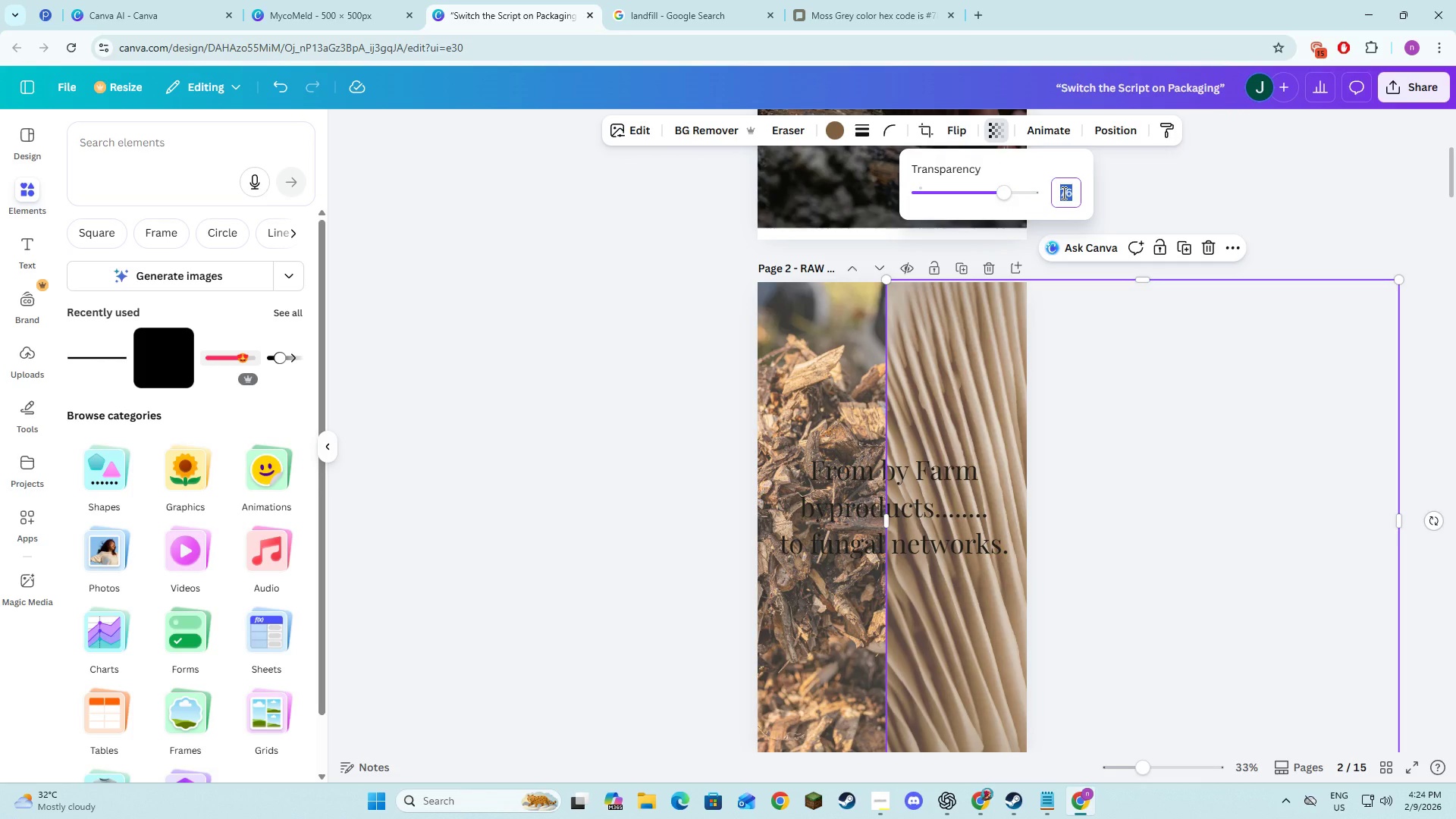 
key(Numpad8)
 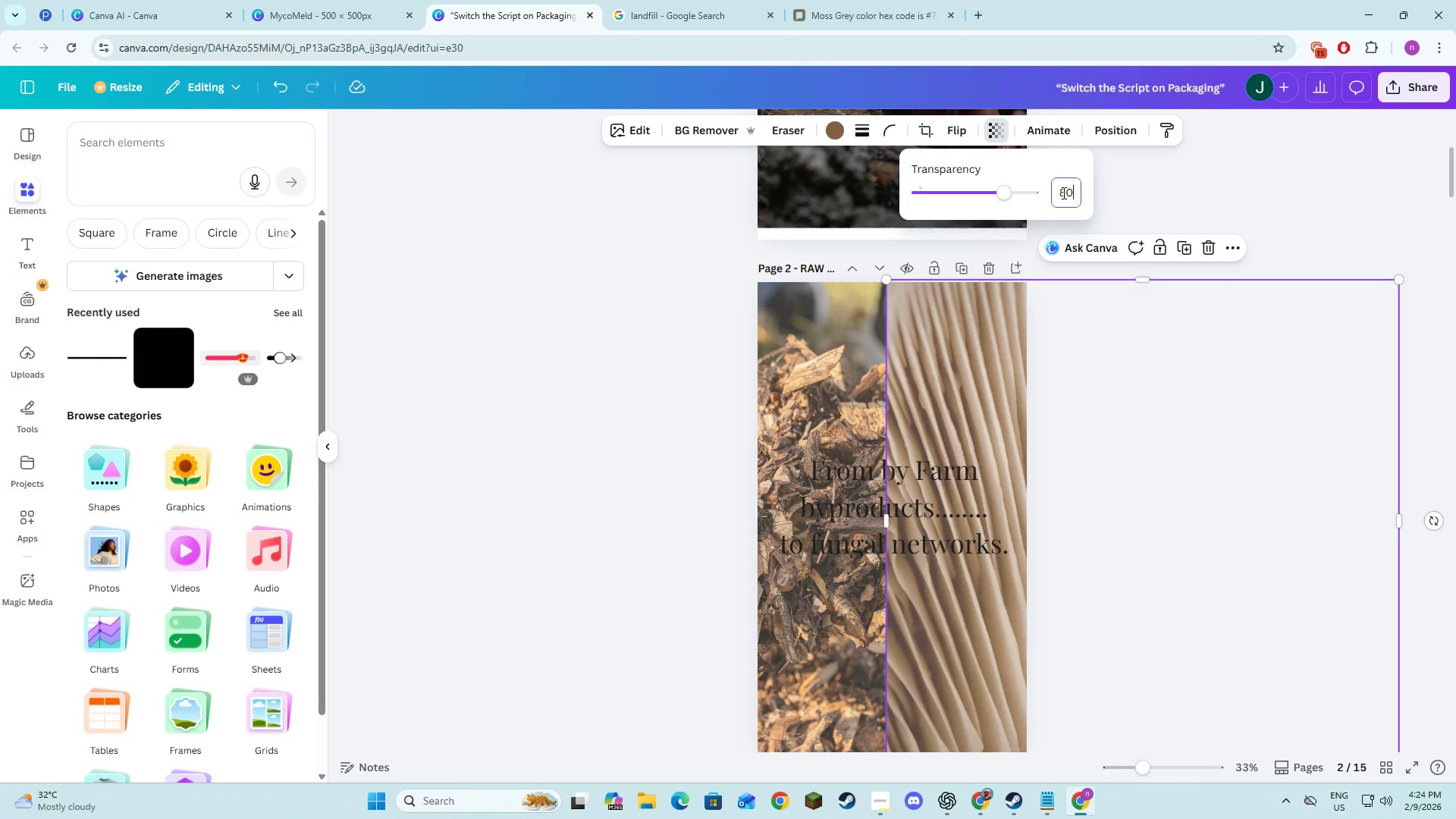 
key(Numpad0)
 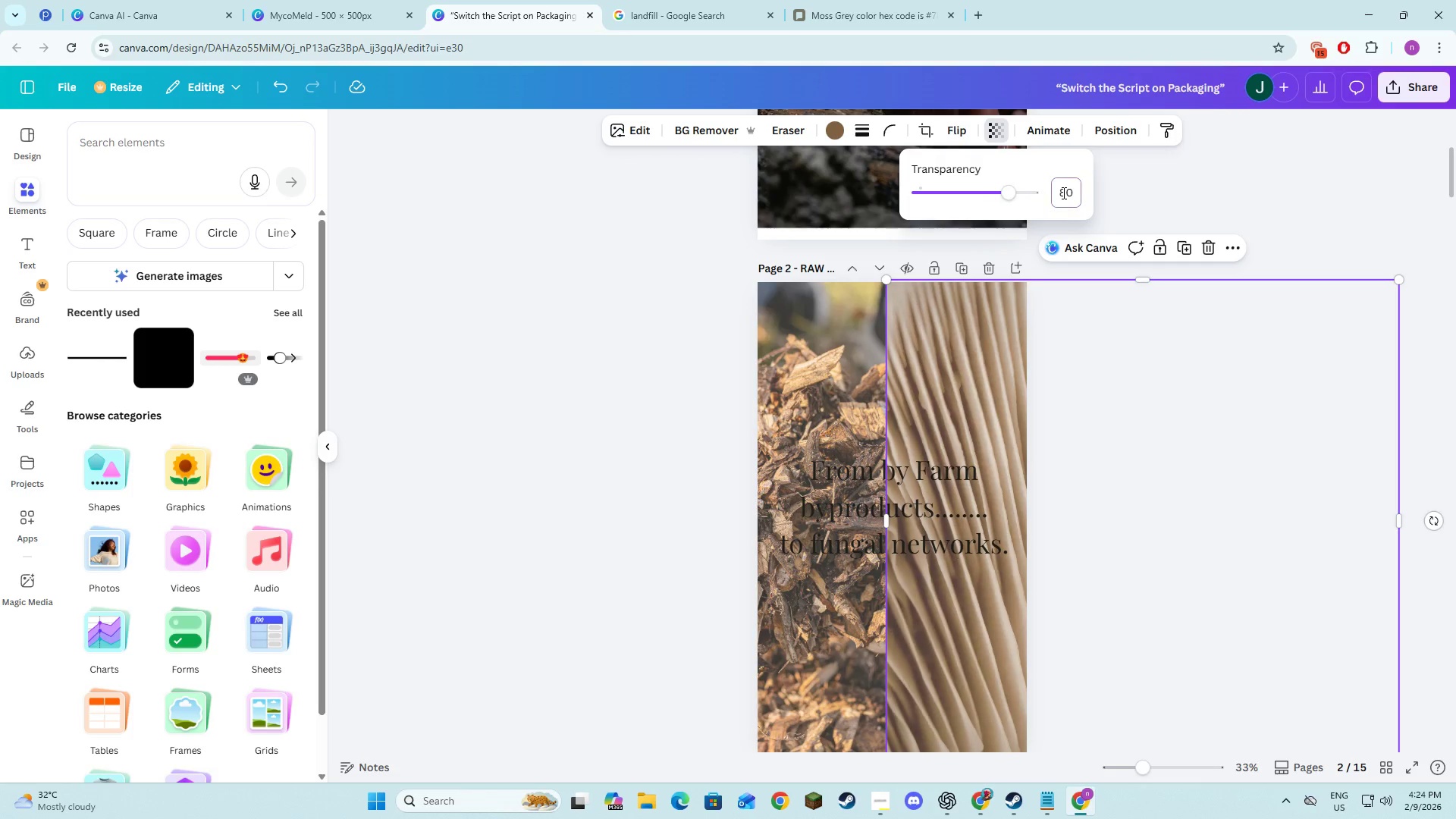 
key(NumpadEnter)
 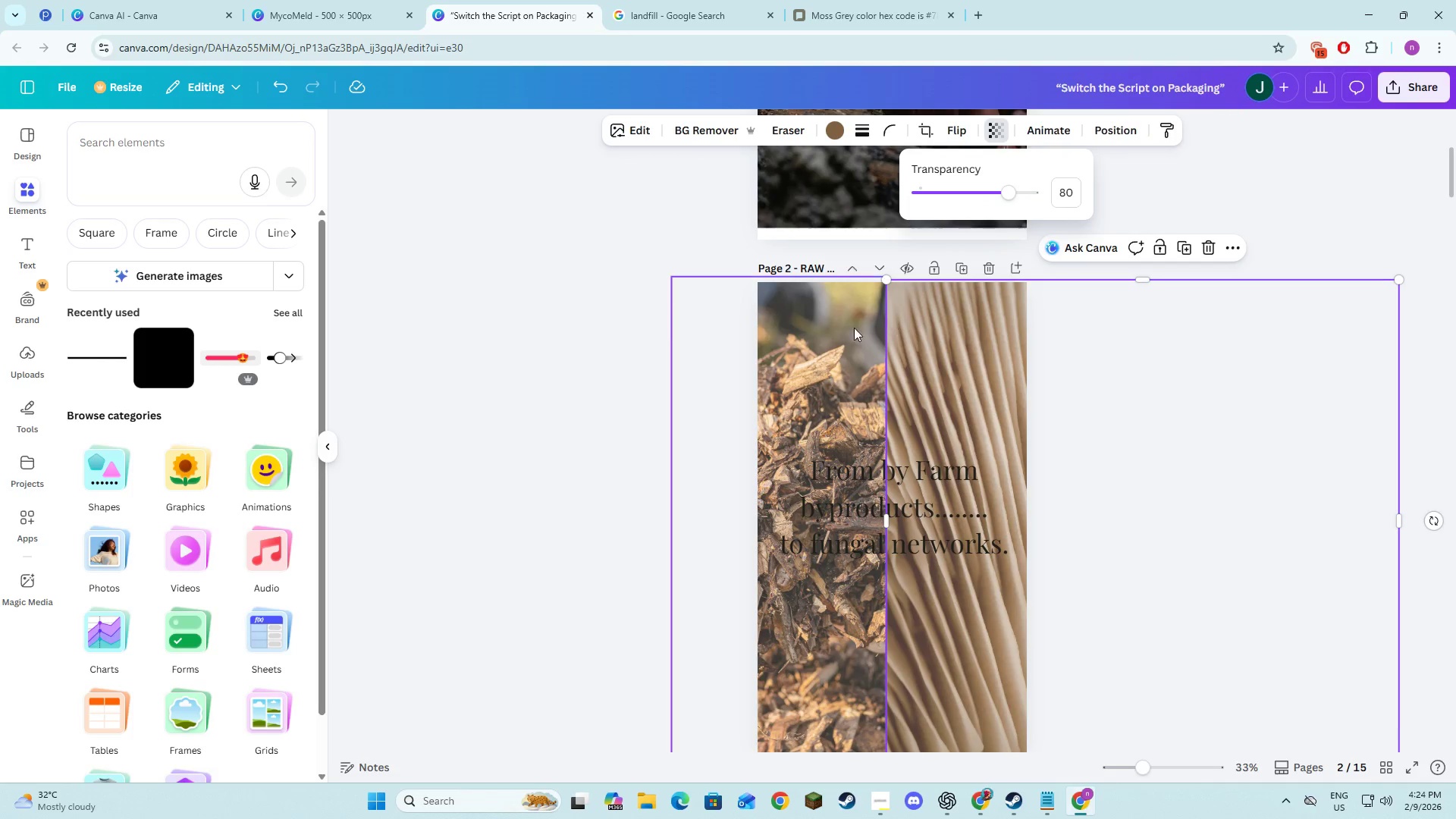 
left_click([839, 353])
 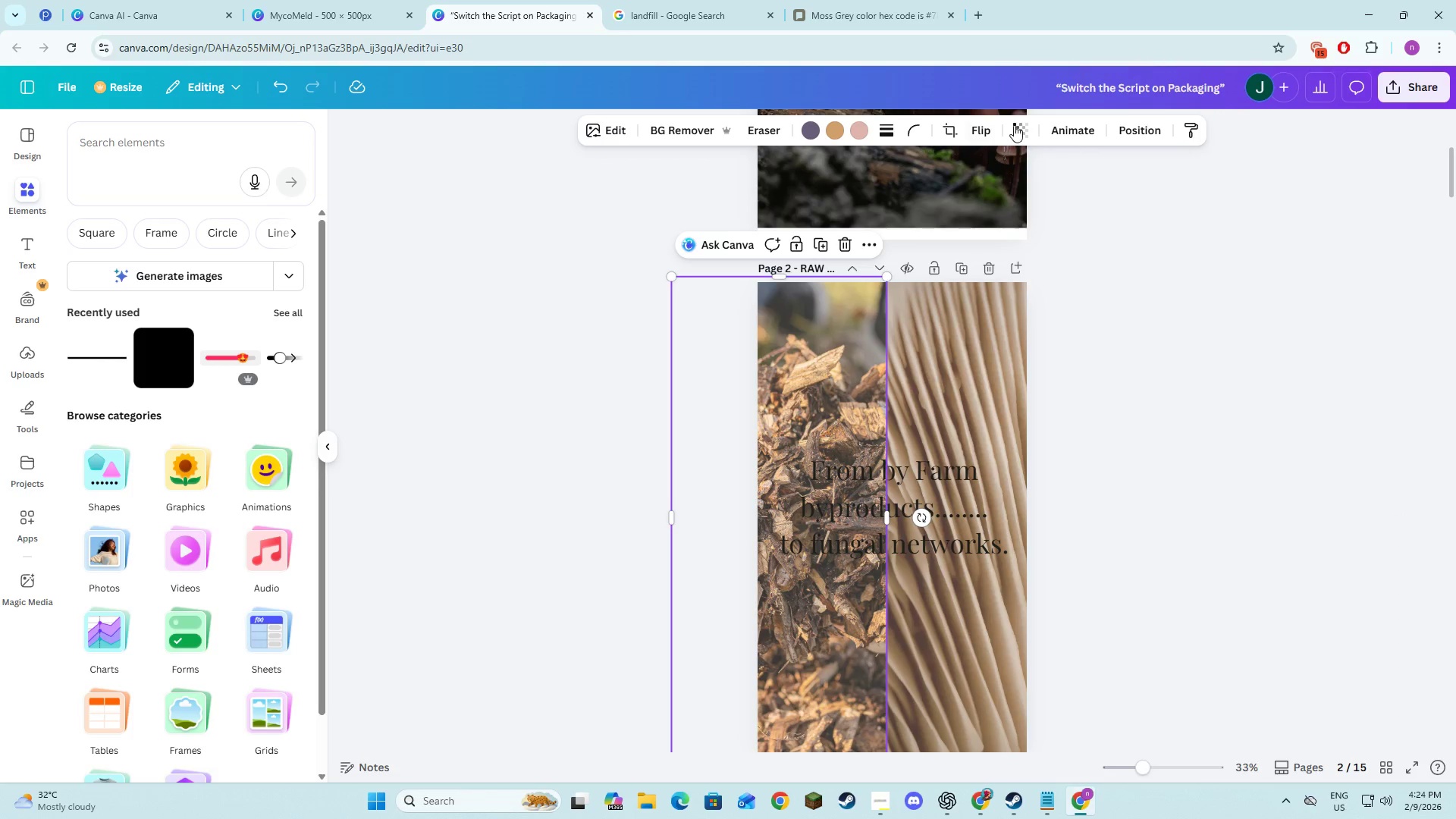 
left_click([1015, 124])
 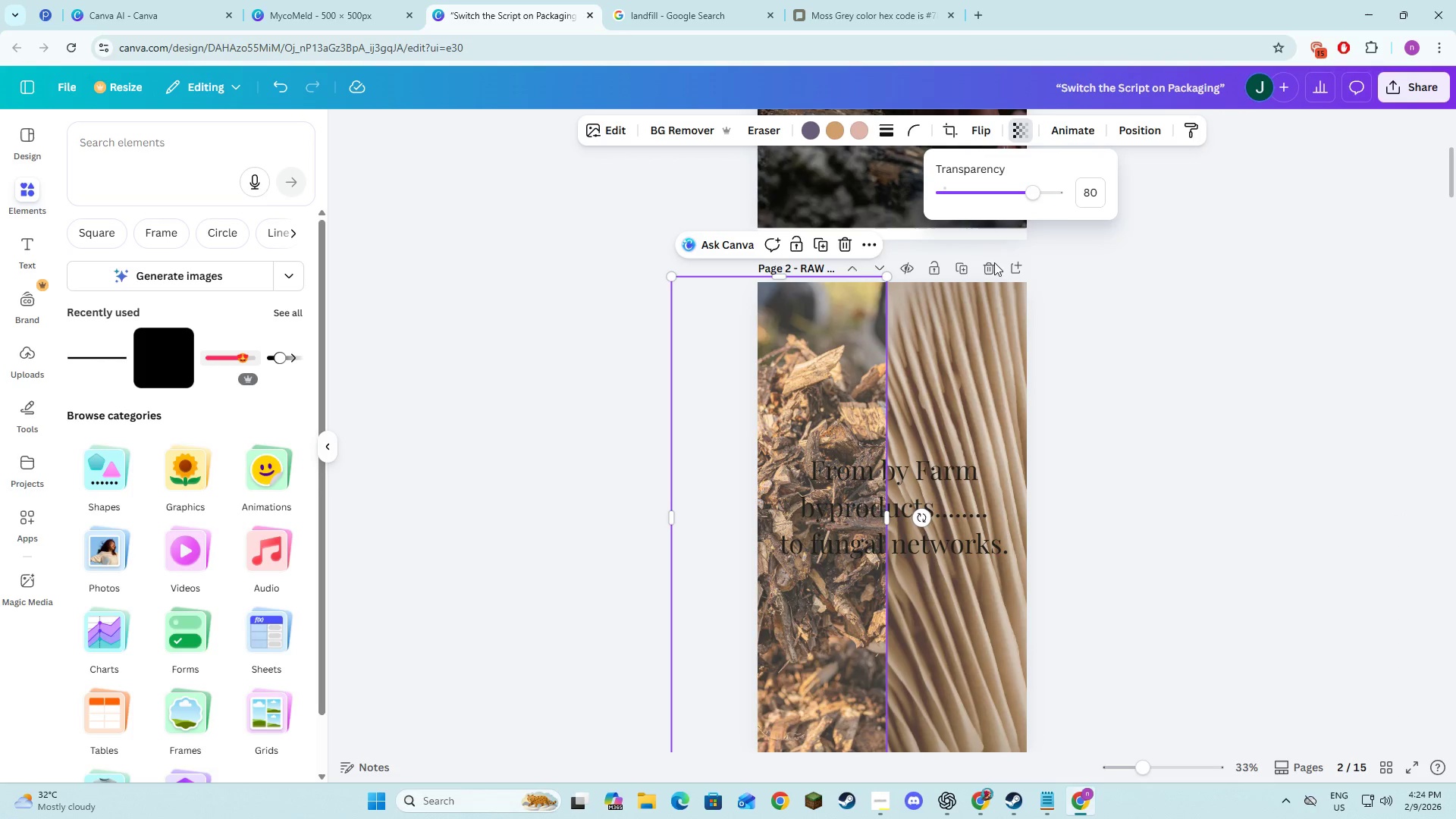 
left_click([1127, 348])
 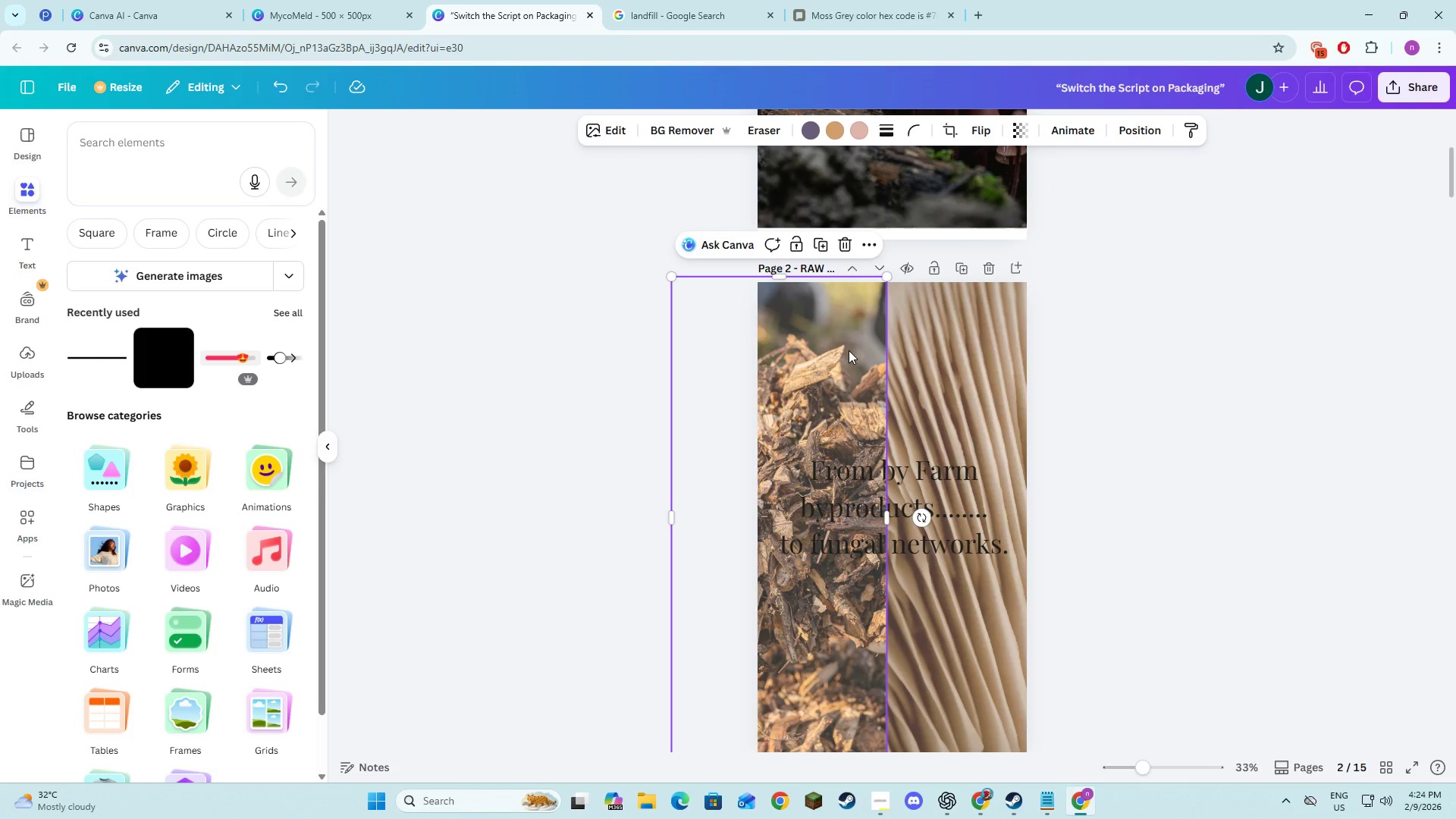 
left_click([838, 352])
 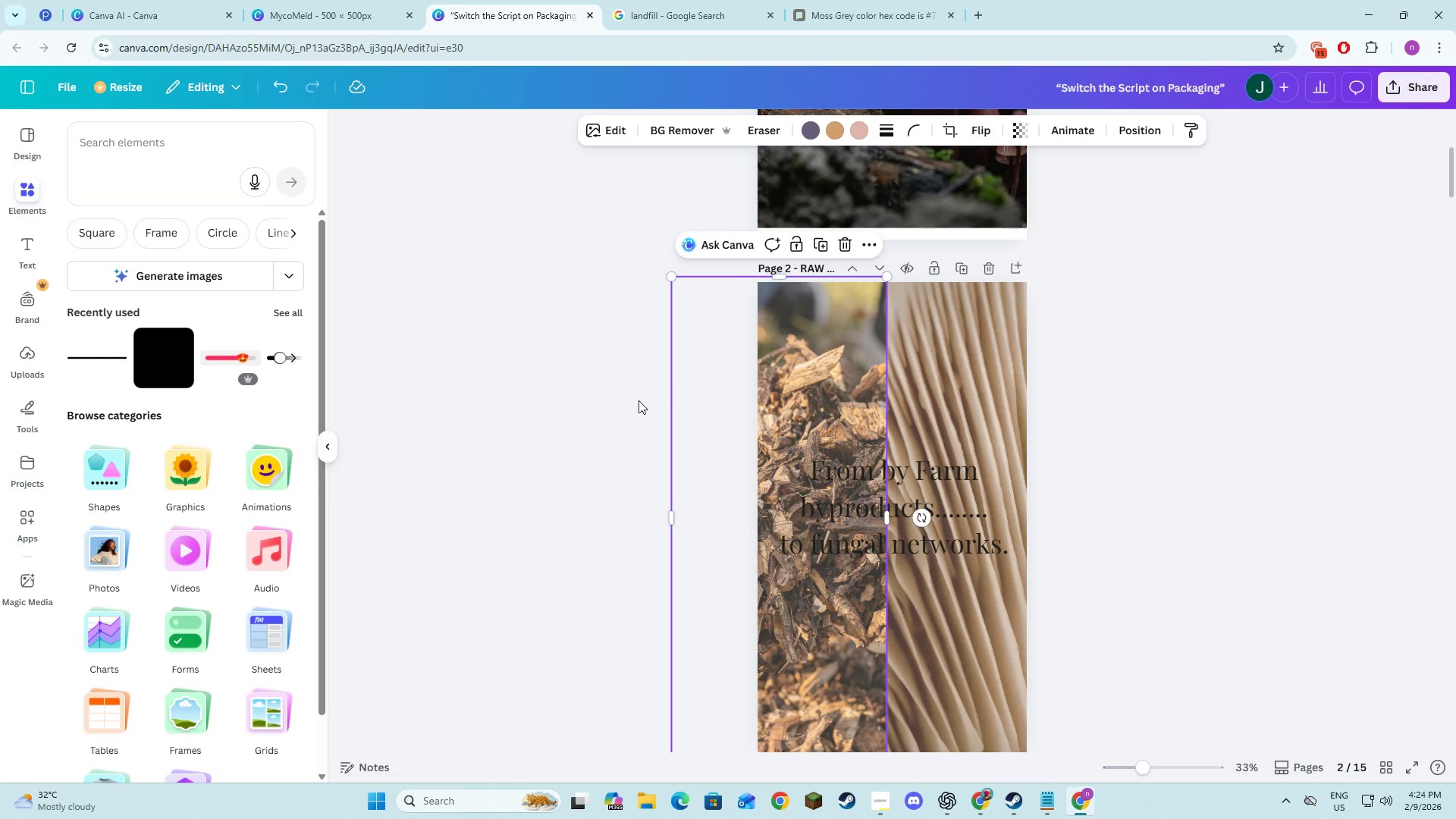 
left_click([631, 402])
 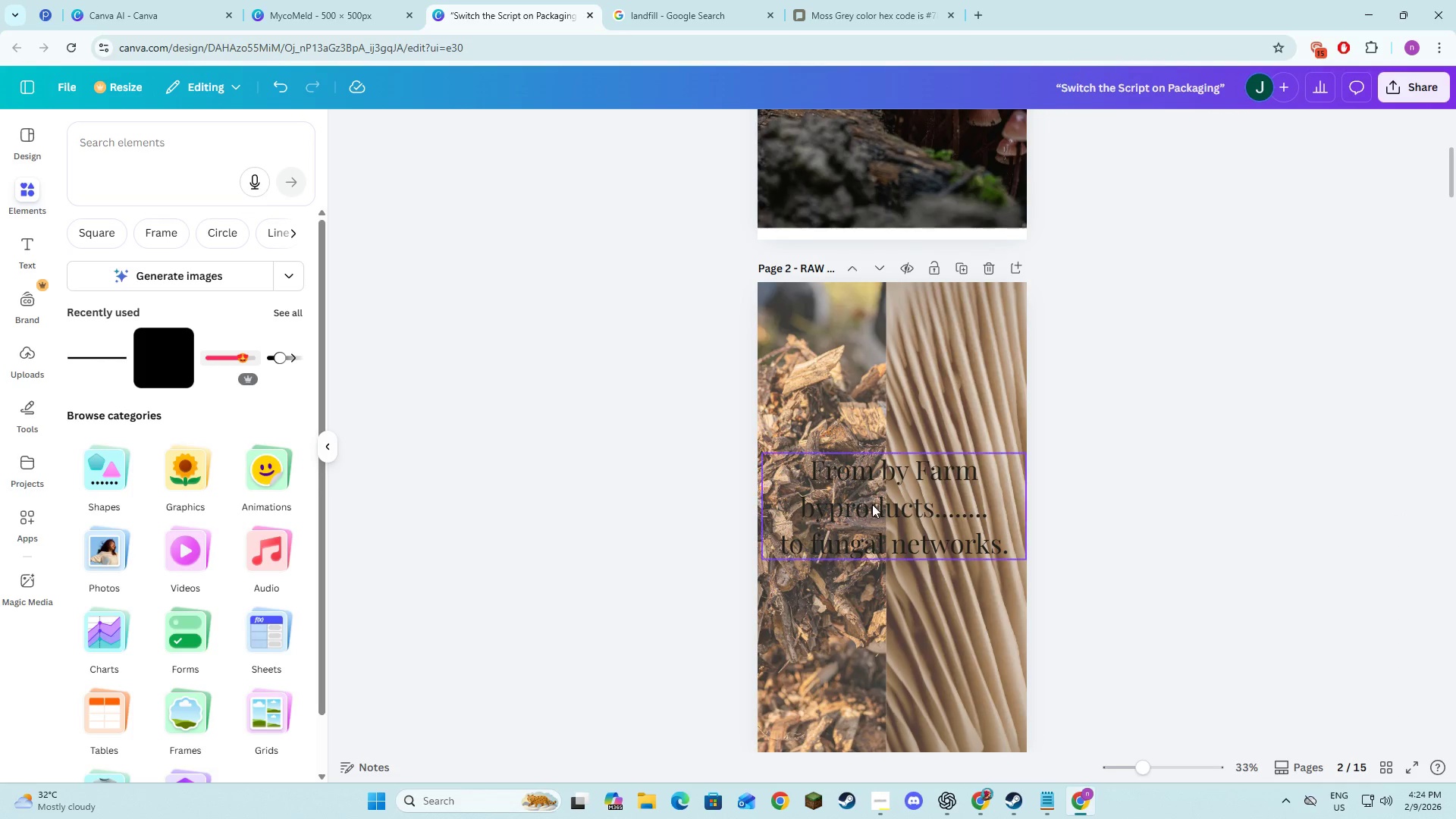 
left_click([873, 504])
 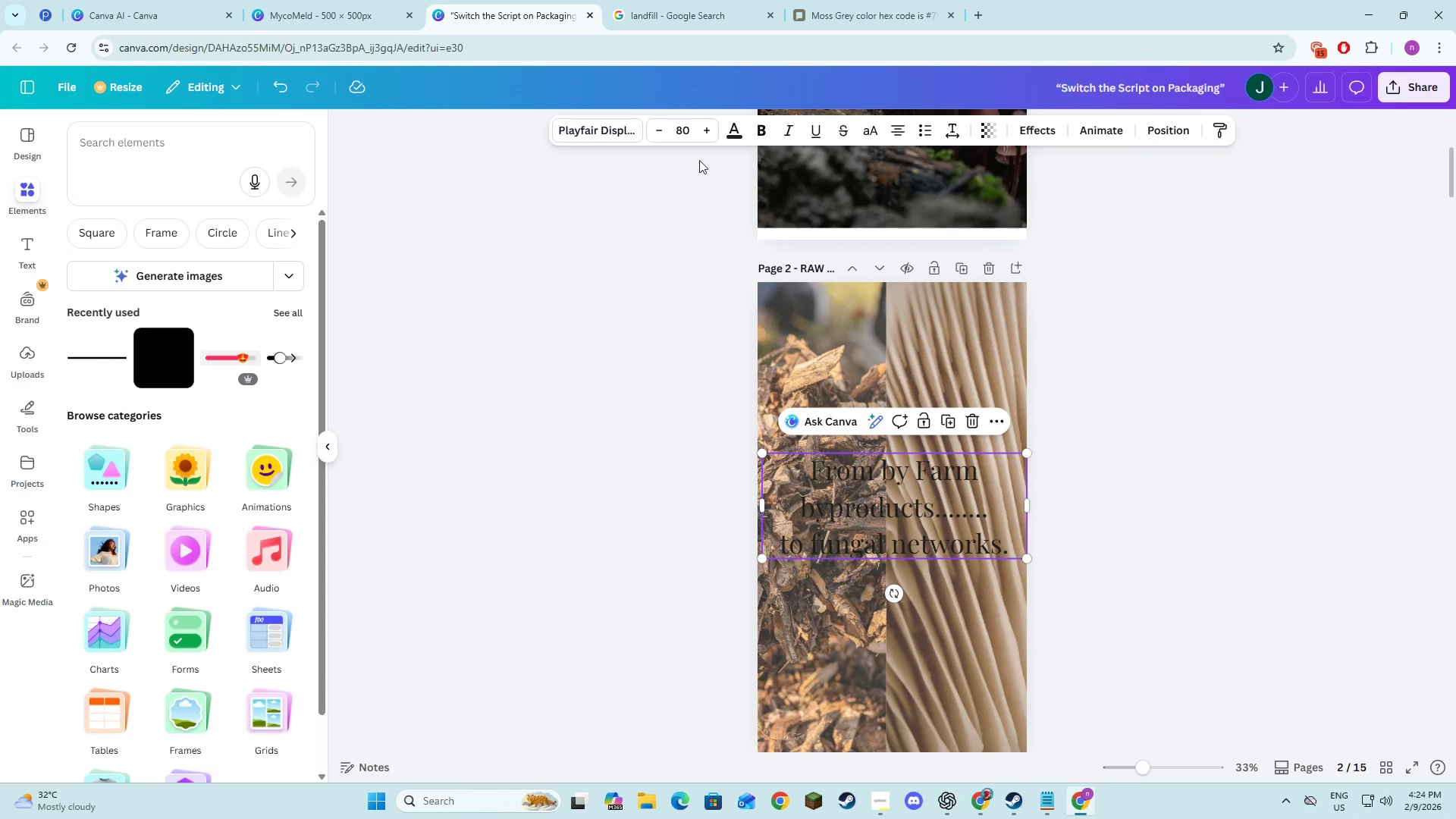 
left_click([736, 135])
 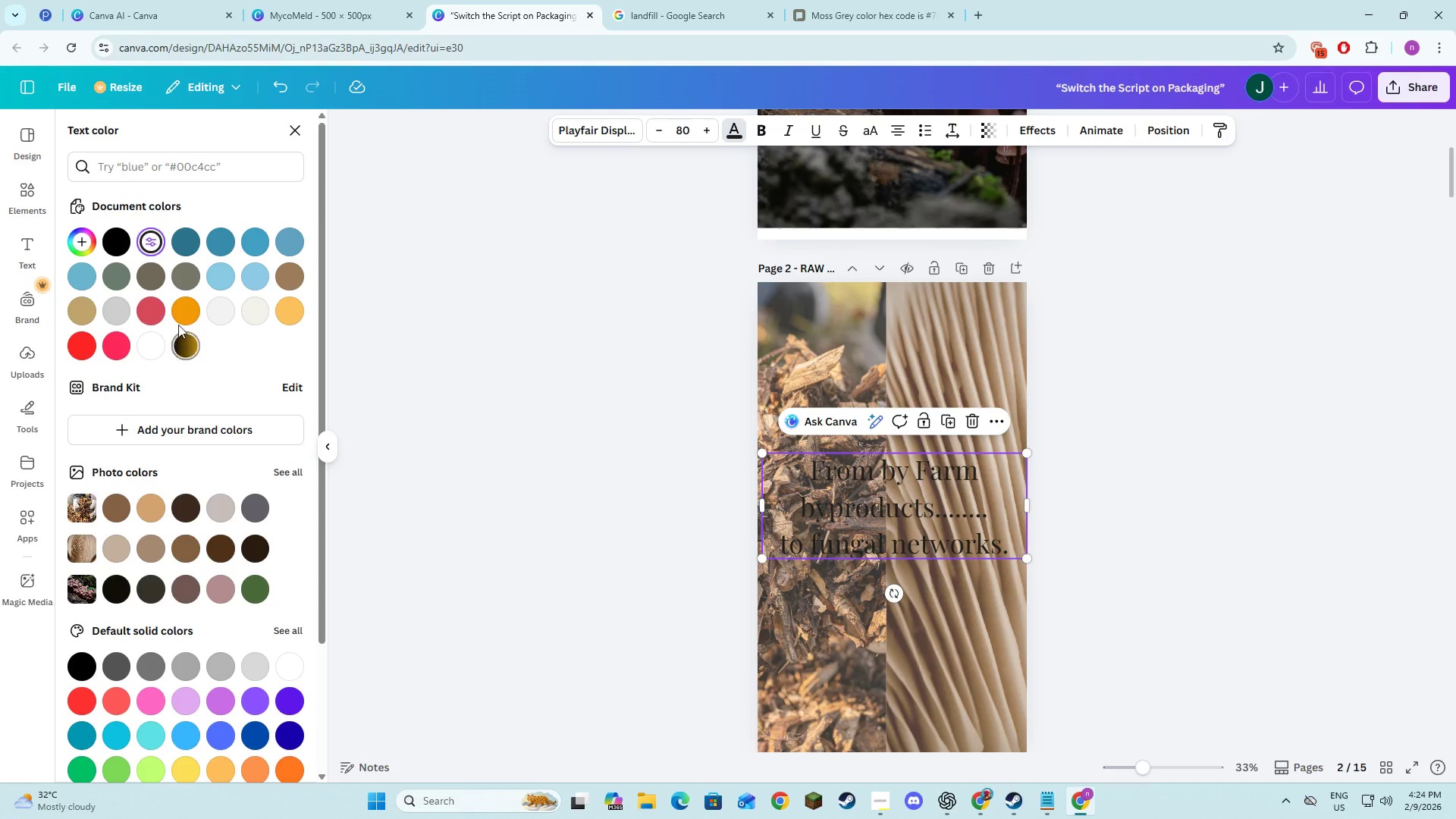 
left_click([80, 309])
 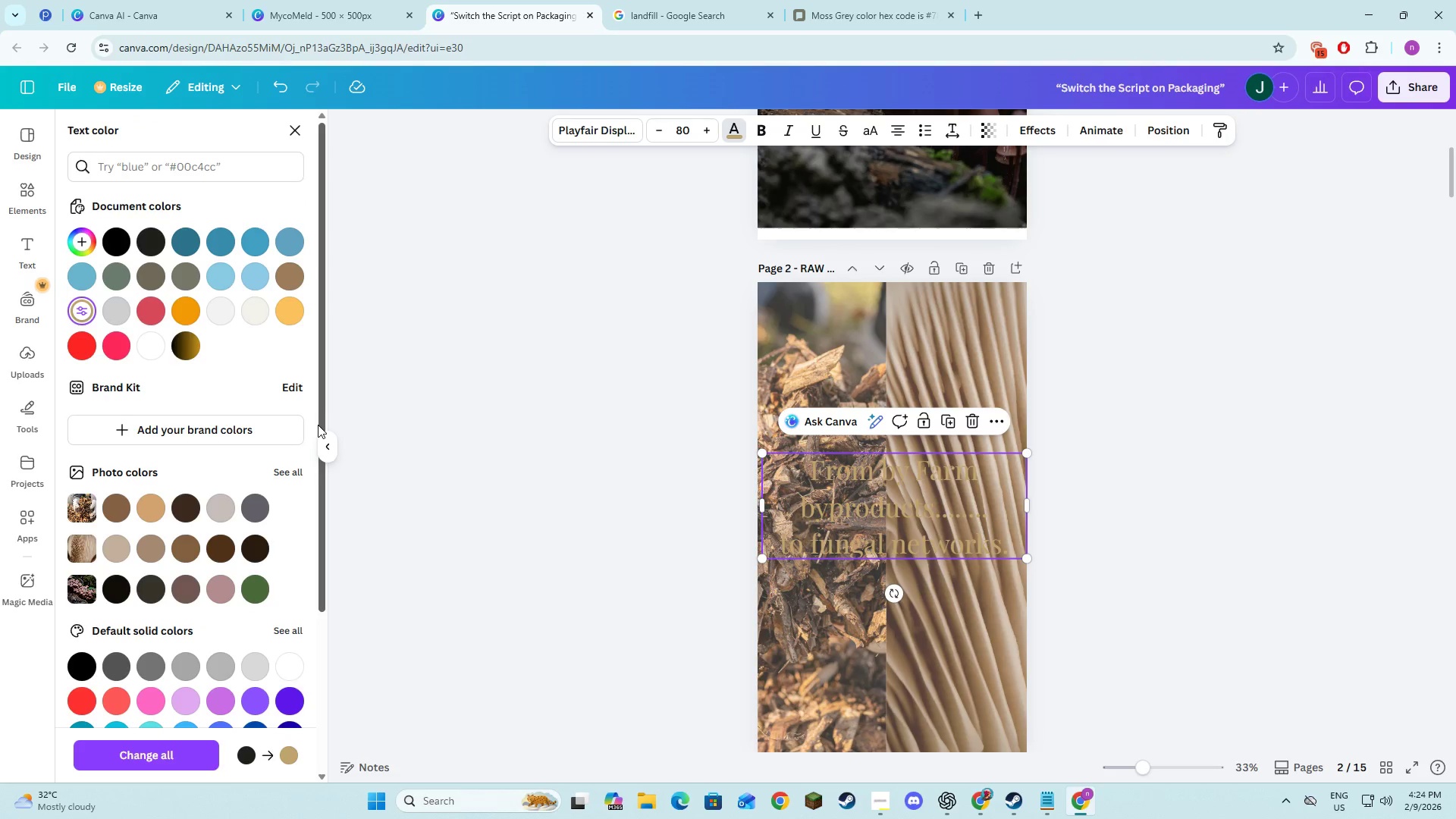 
wait(8.41)
 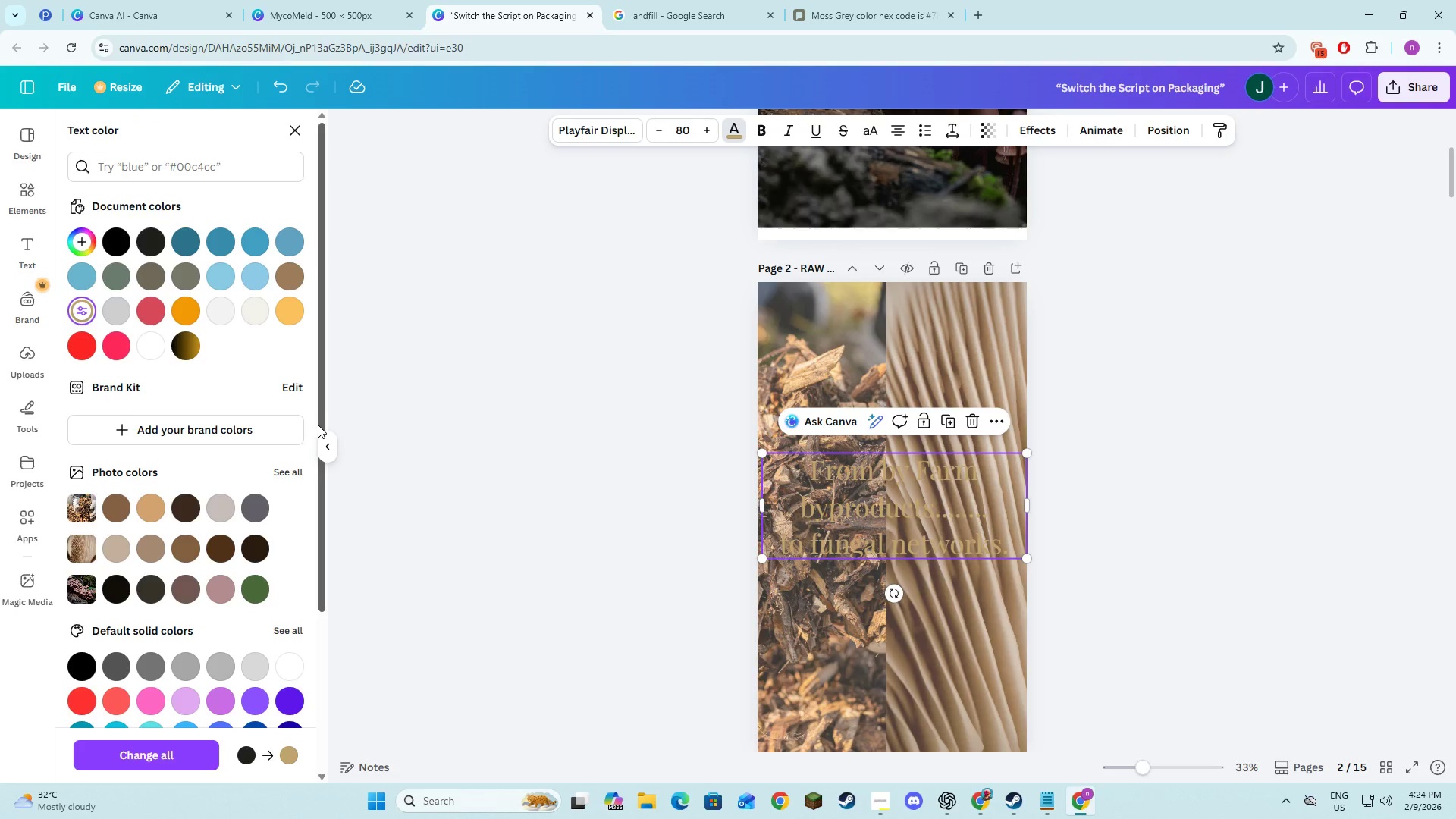 
left_click([82, 316])
 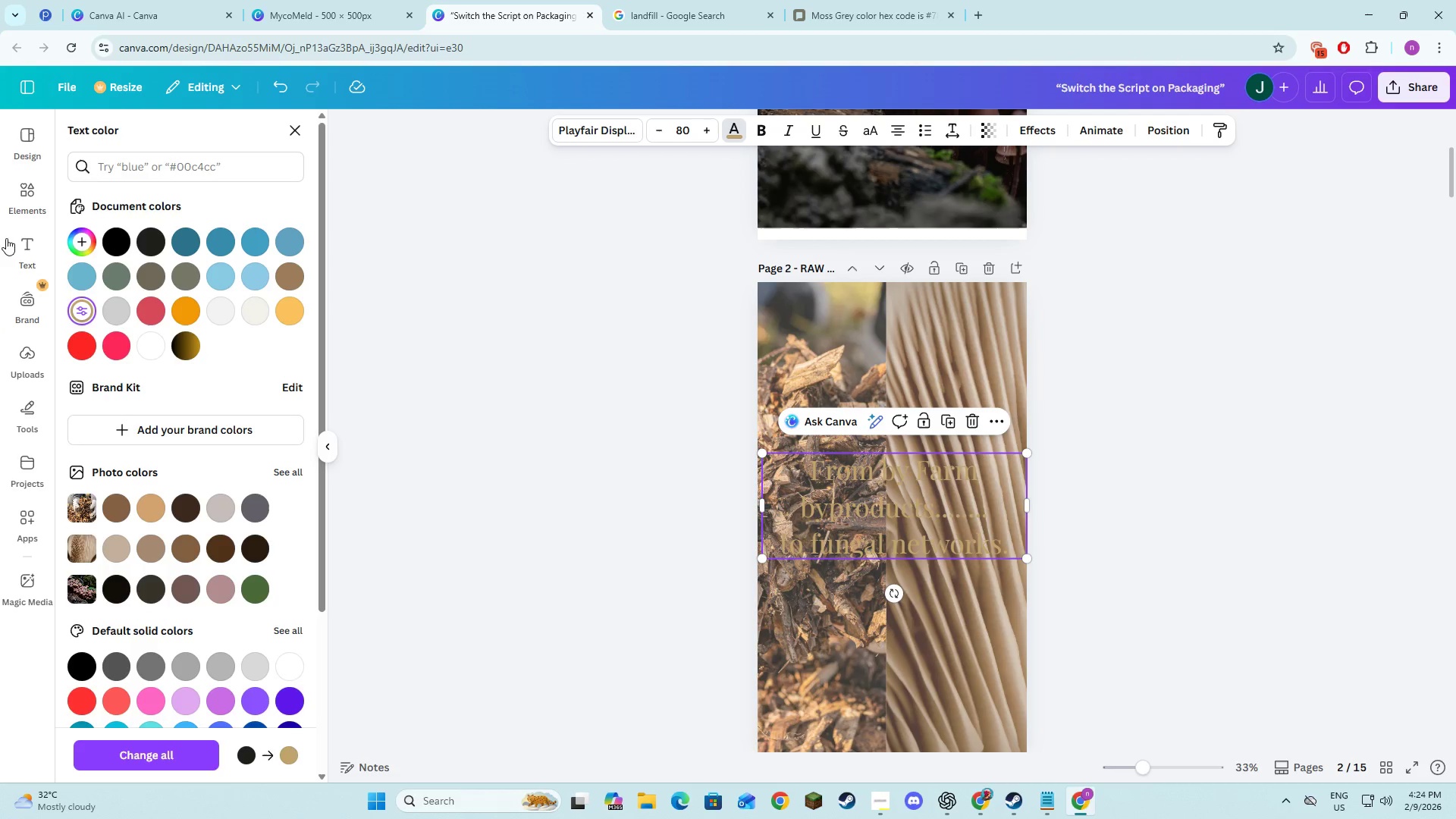 
left_click([15, 196])
 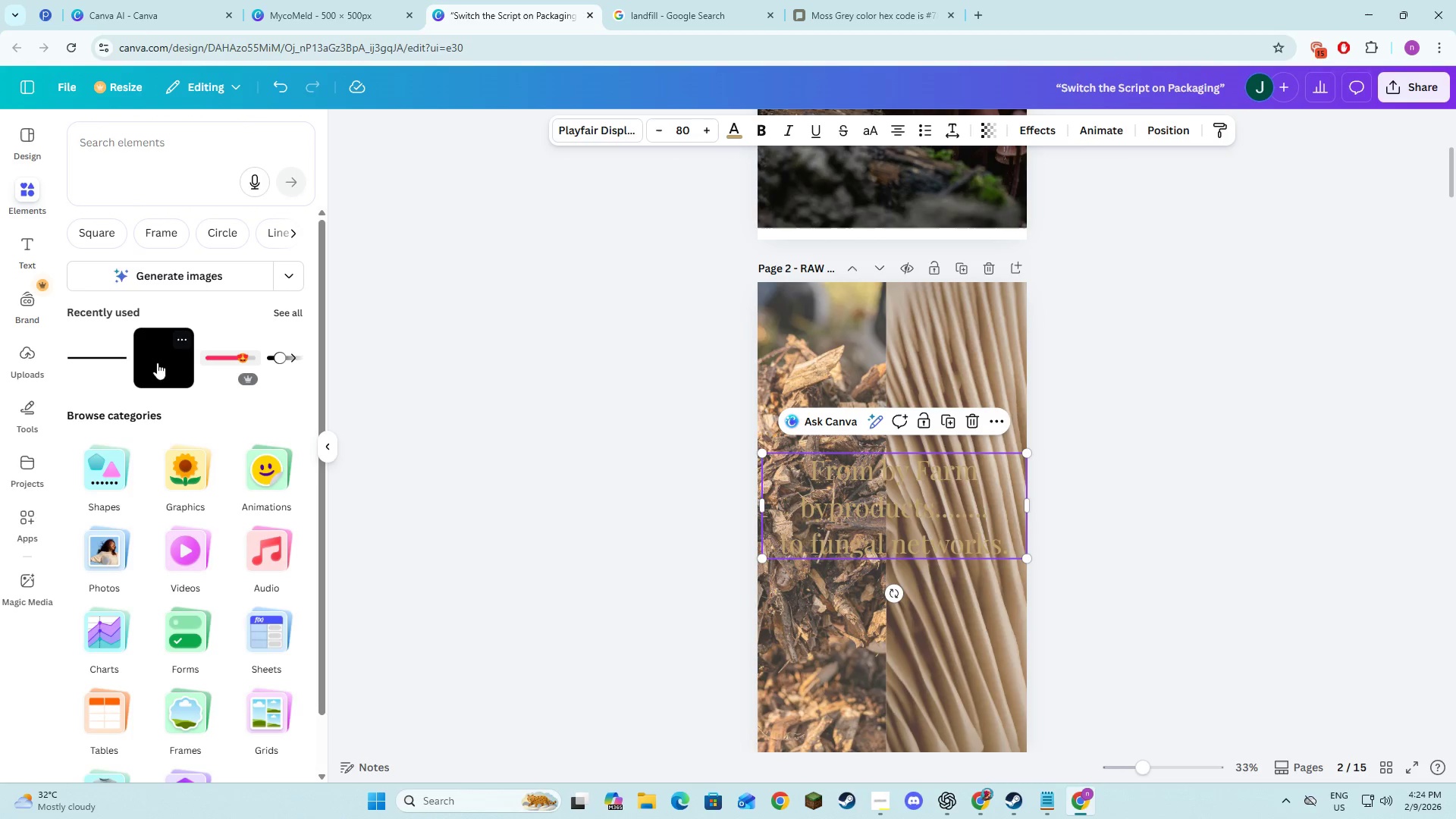 
left_click([102, 237])
 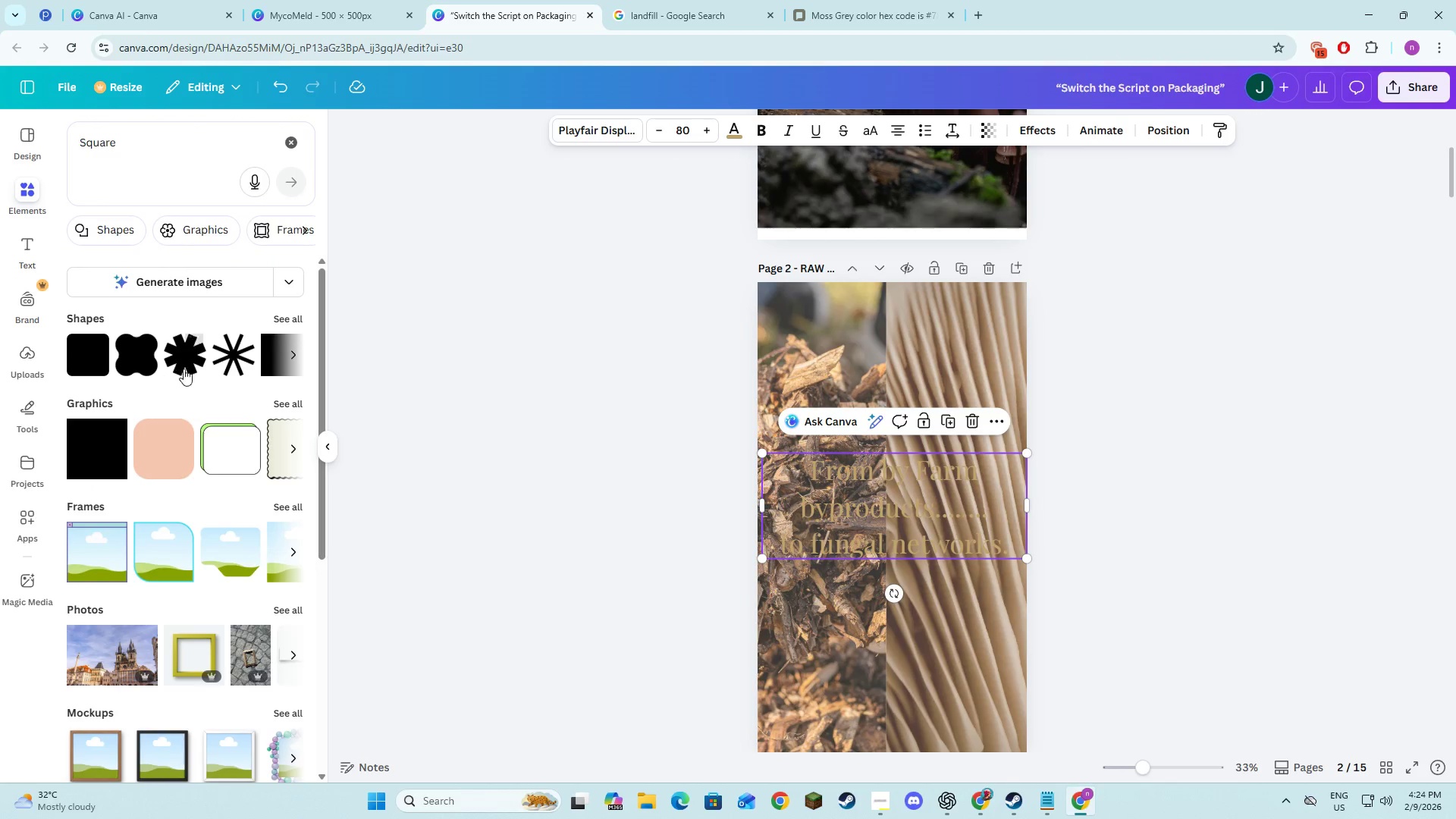 
left_click([261, 364])
 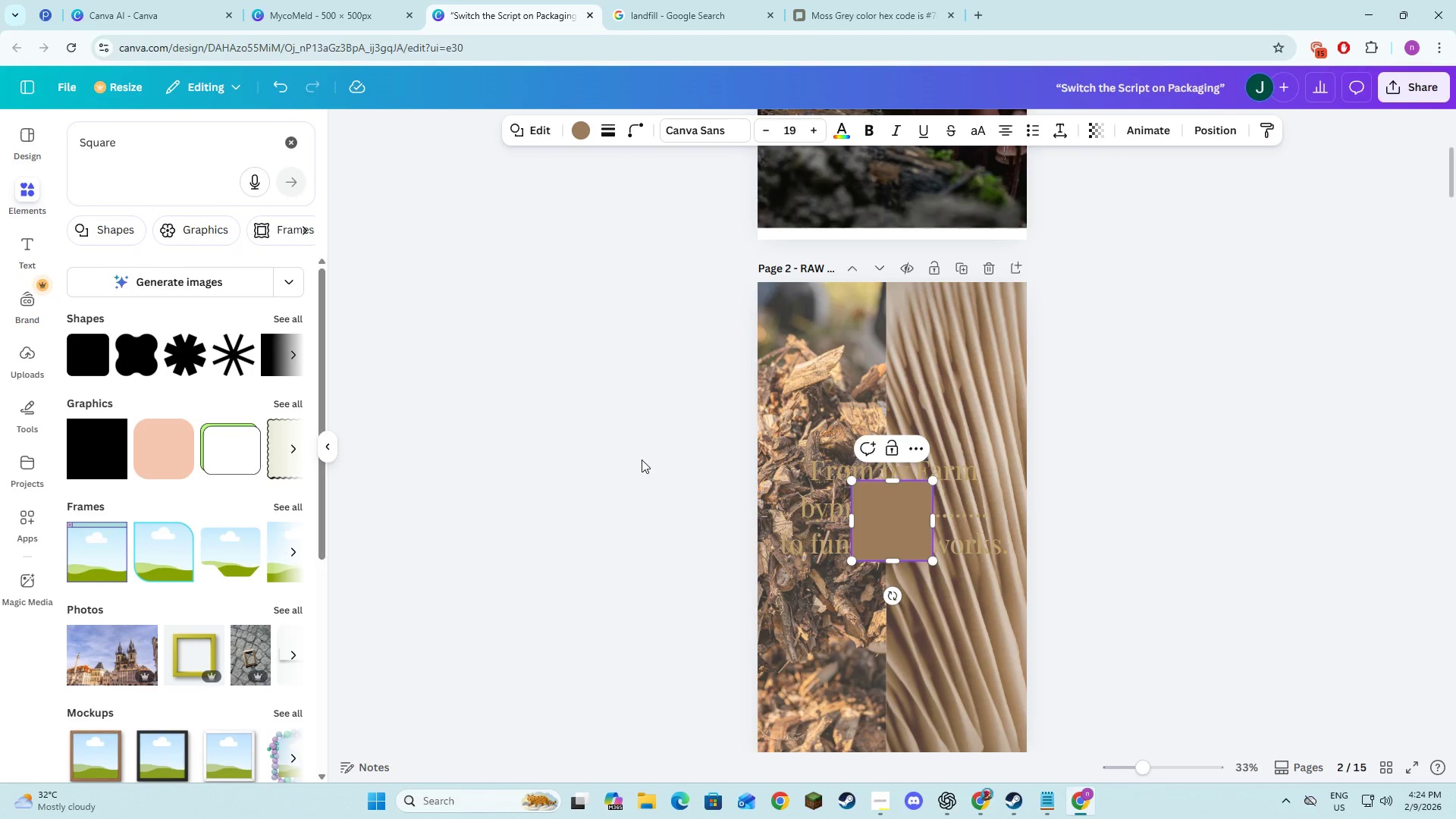 
left_click([617, 509])
 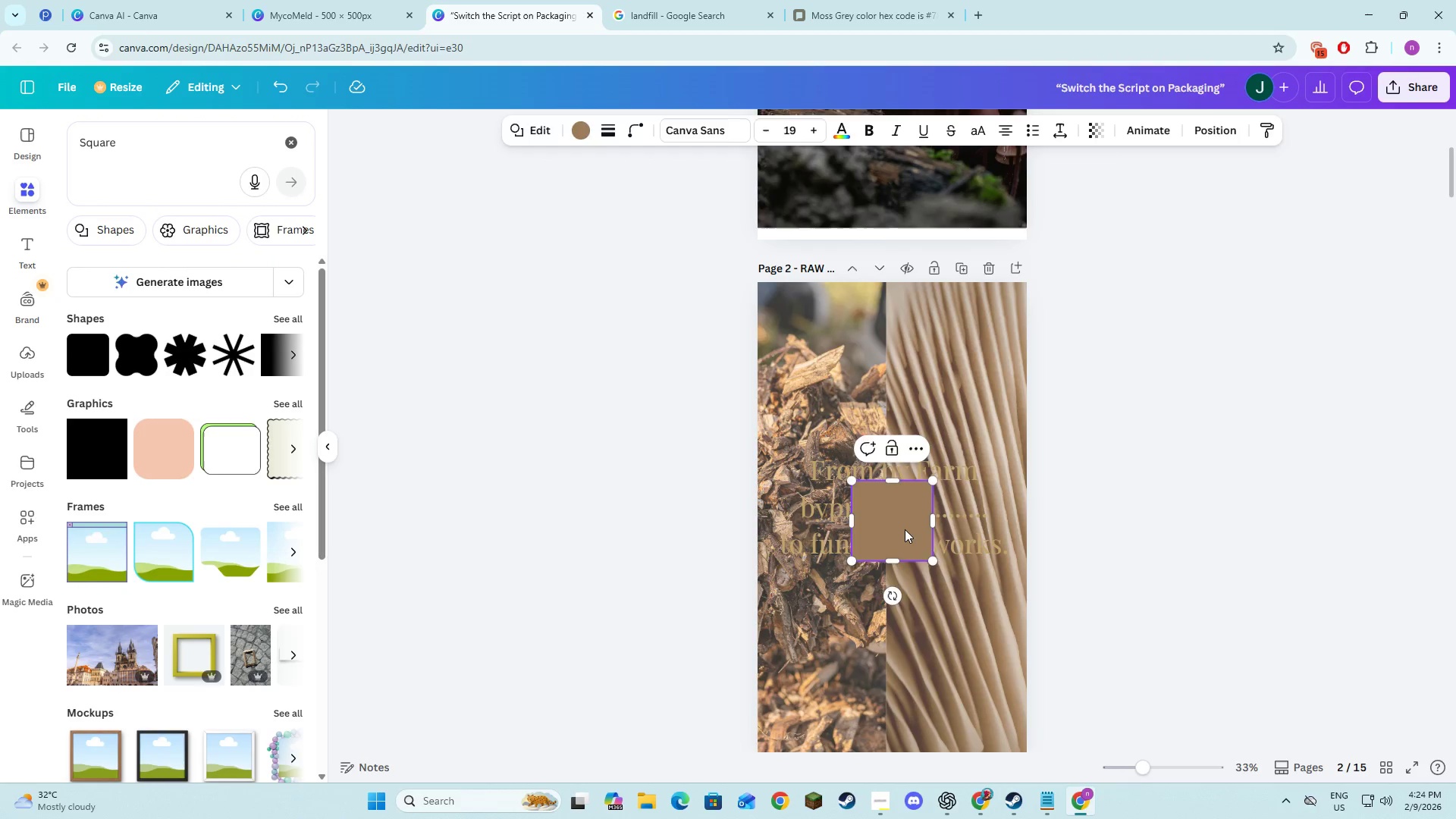 
left_click([905, 529])
 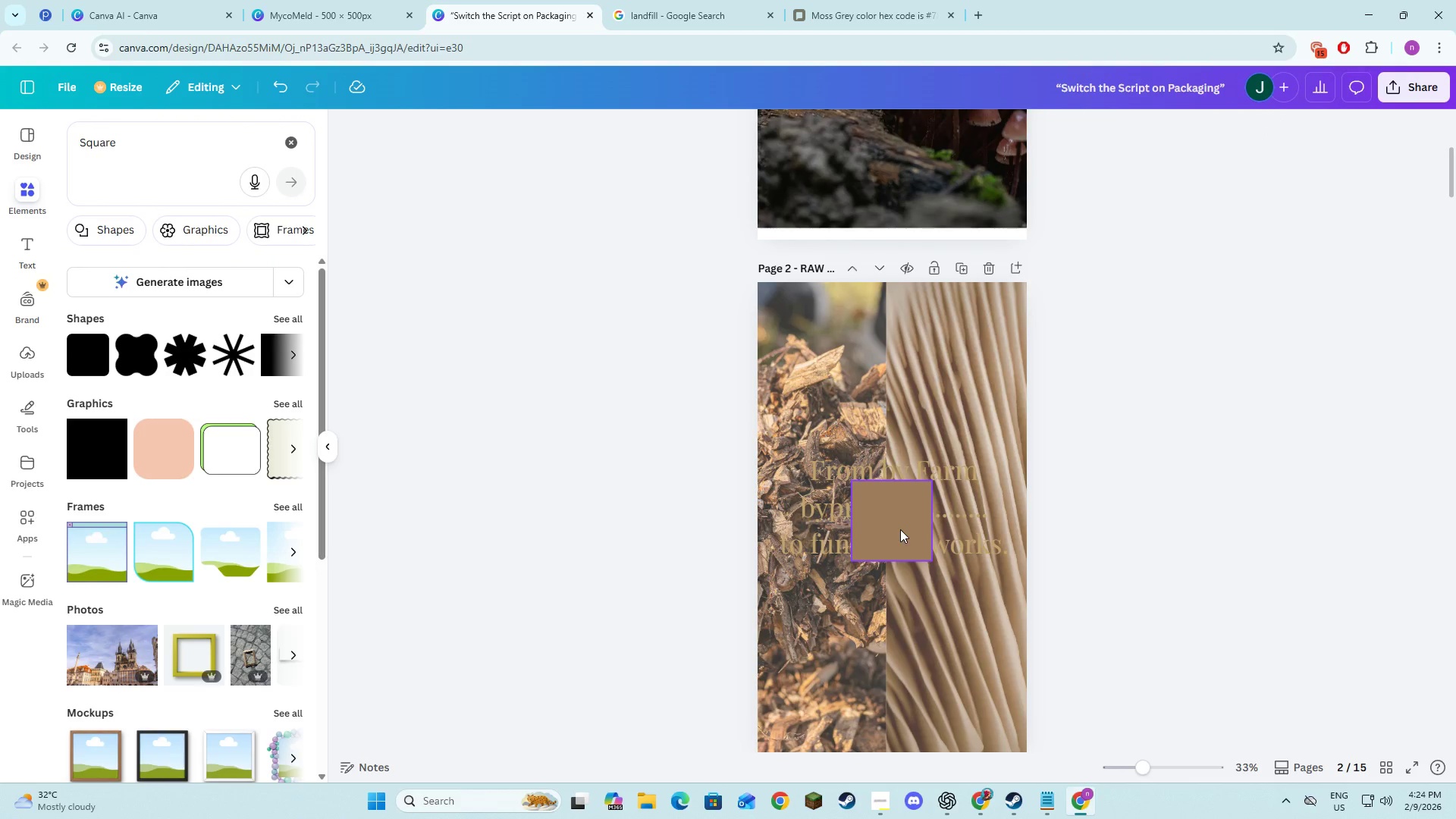 
left_click_drag(start_coordinate=[900, 529], to_coordinate=[808, 332])
 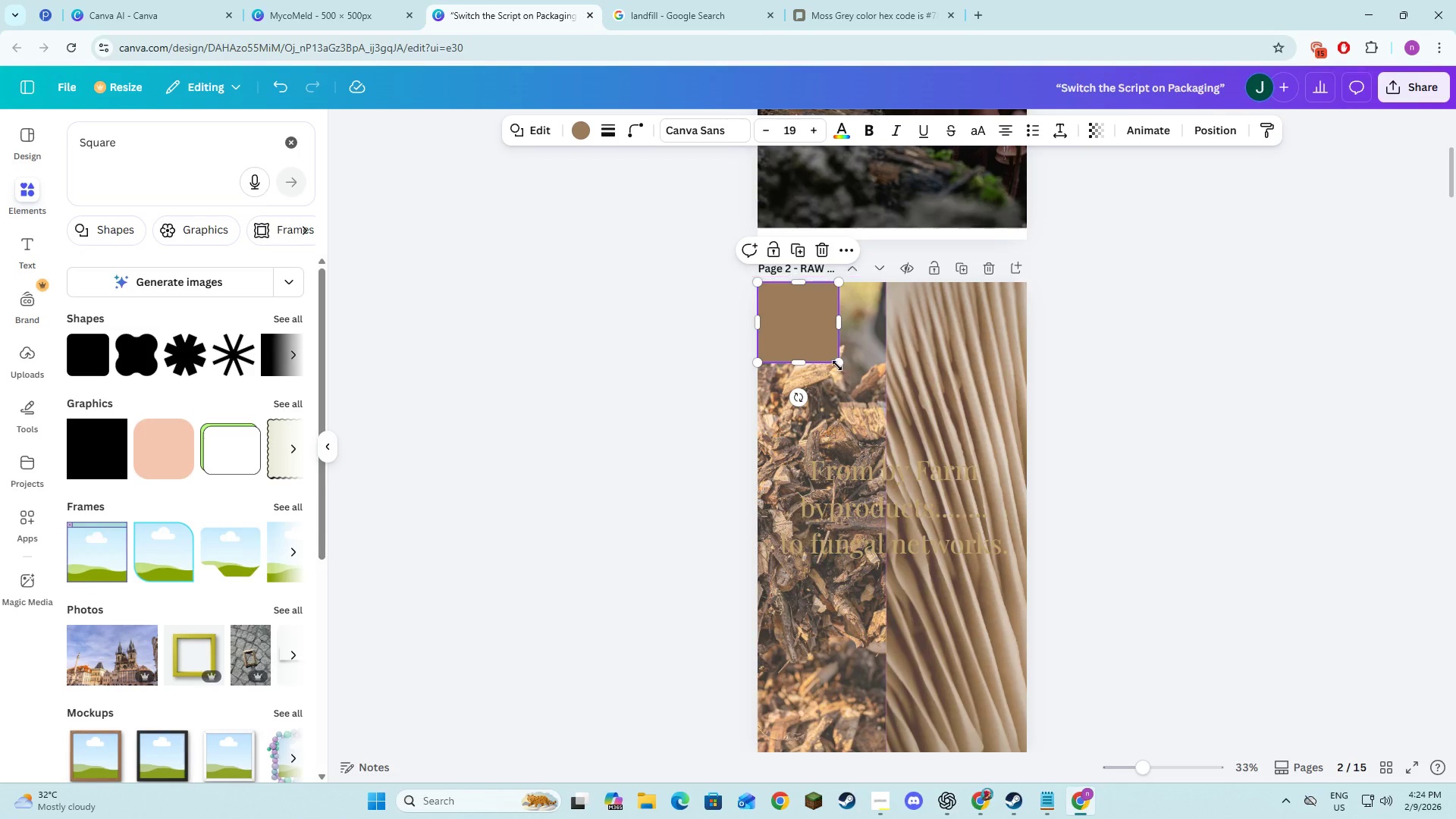 
left_click_drag(start_coordinate=[835, 362], to_coordinate=[1025, 530])
 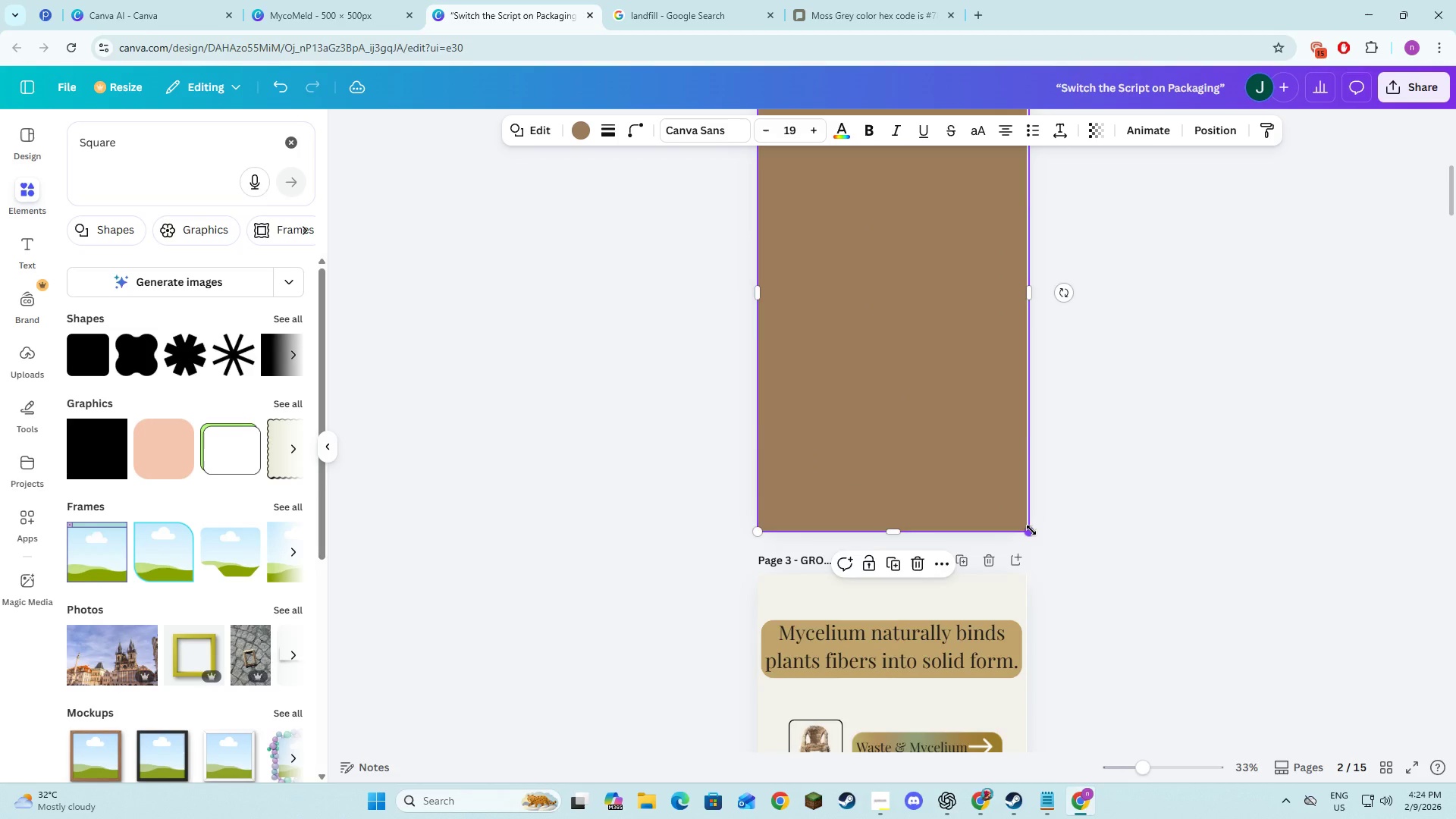 
left_click([1094, 127])
 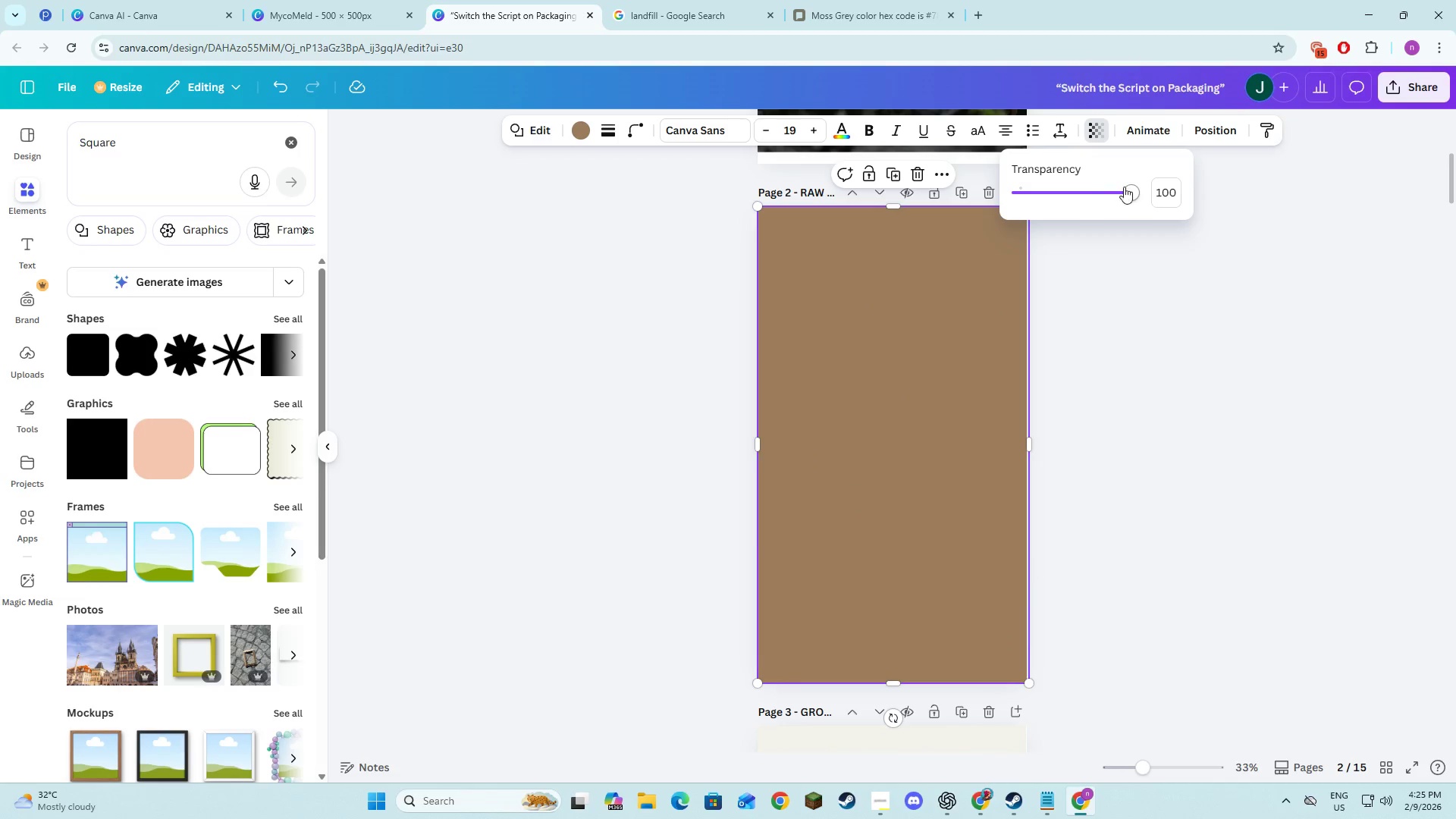 
scroll: coordinate [948, 661], scroll_direction: down, amount: 3.0
 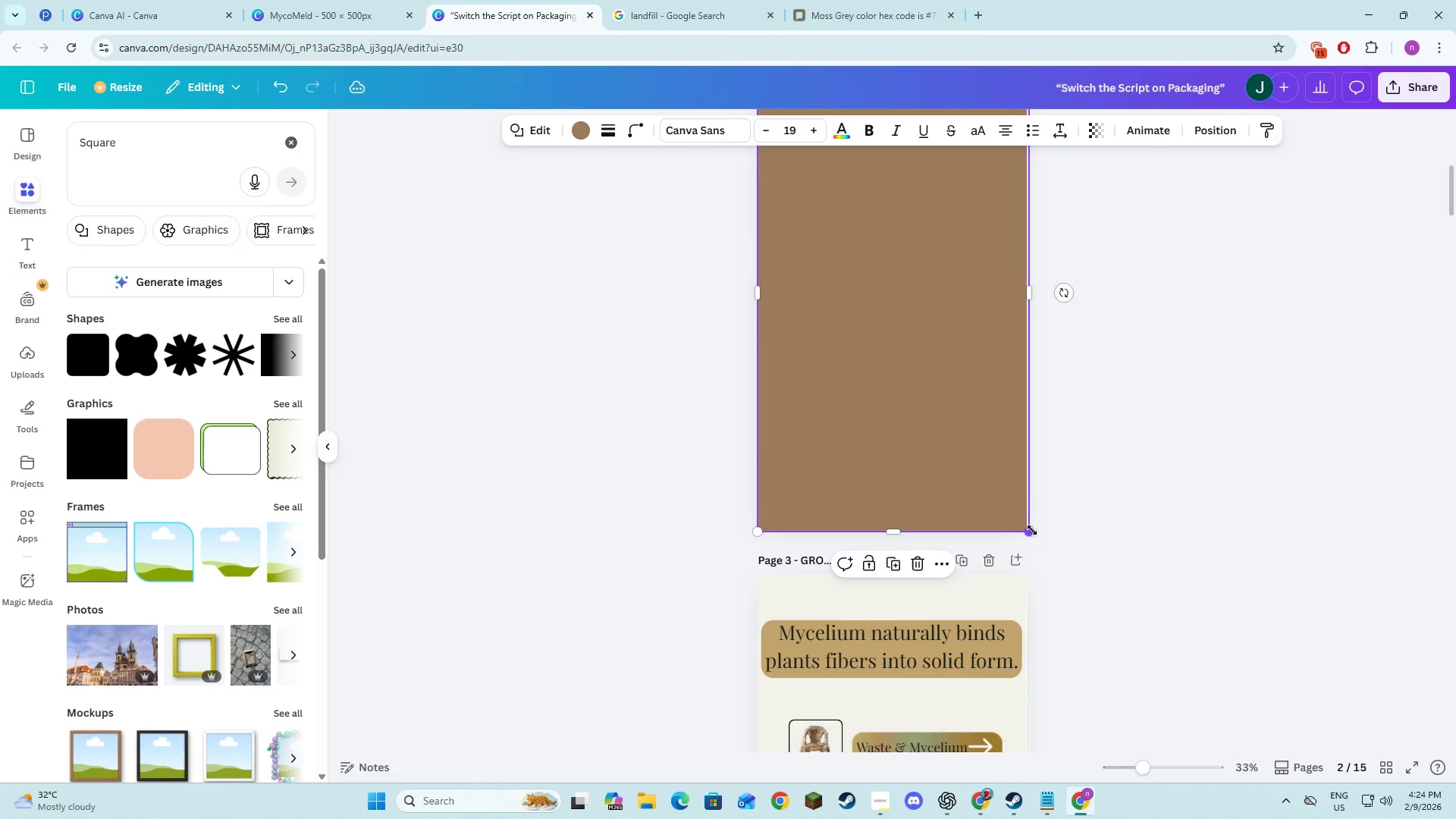 
left_click_drag(start_coordinate=[1128, 185], to_coordinate=[1074, 190])
 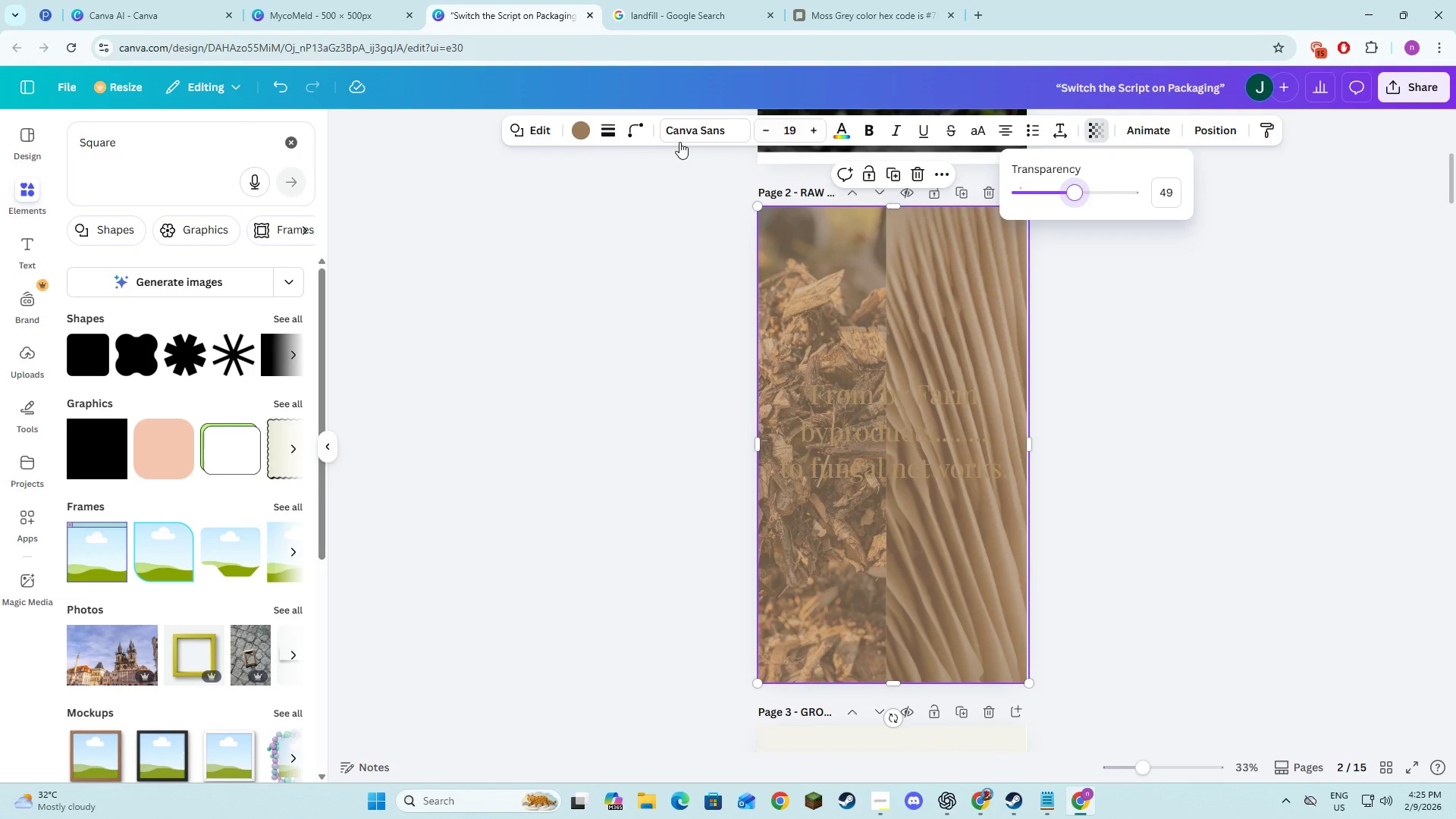 
scroll: coordinate [1031, 530], scroll_direction: up, amount: 2.0
 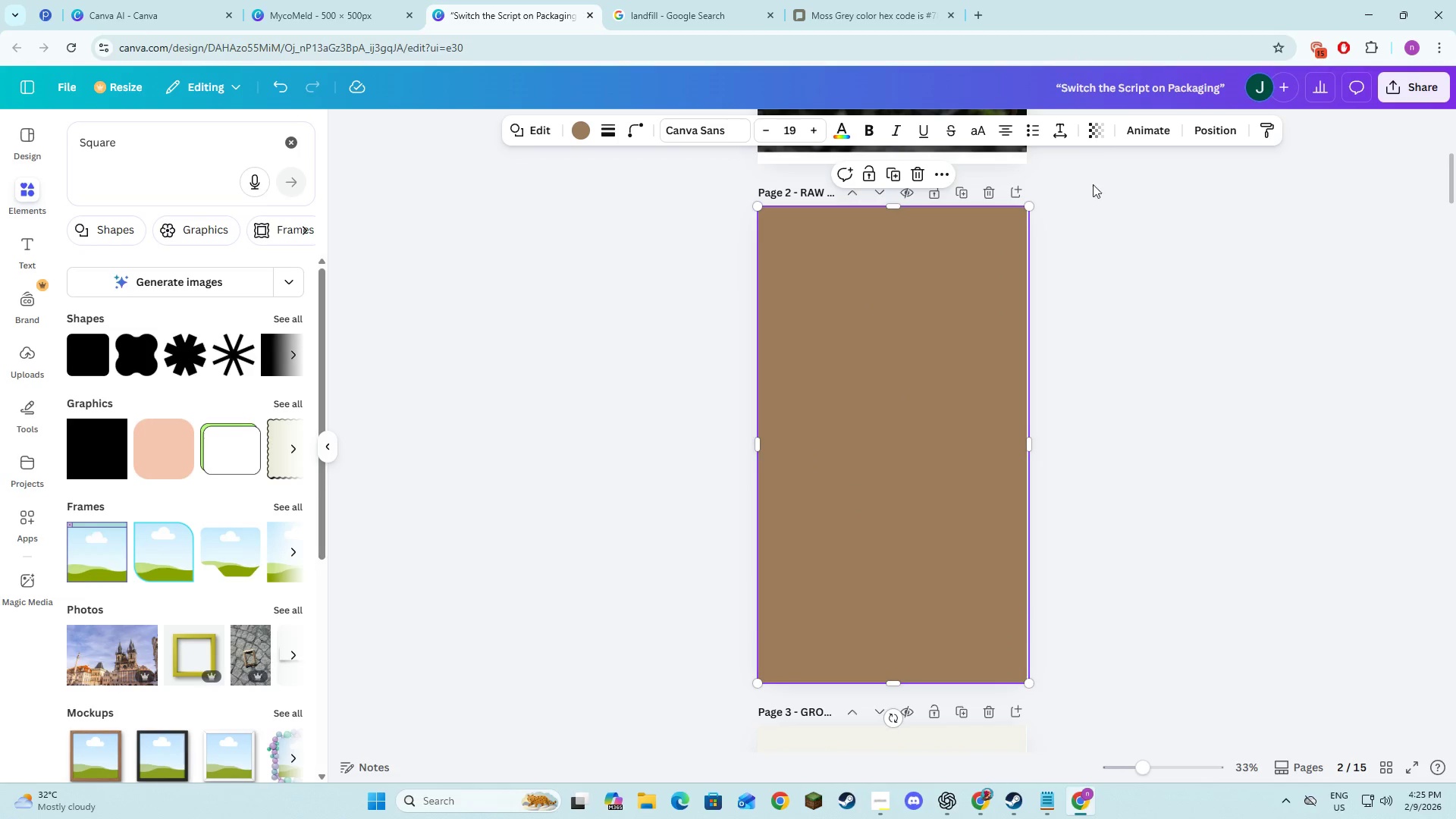 
left_click([576, 133])
 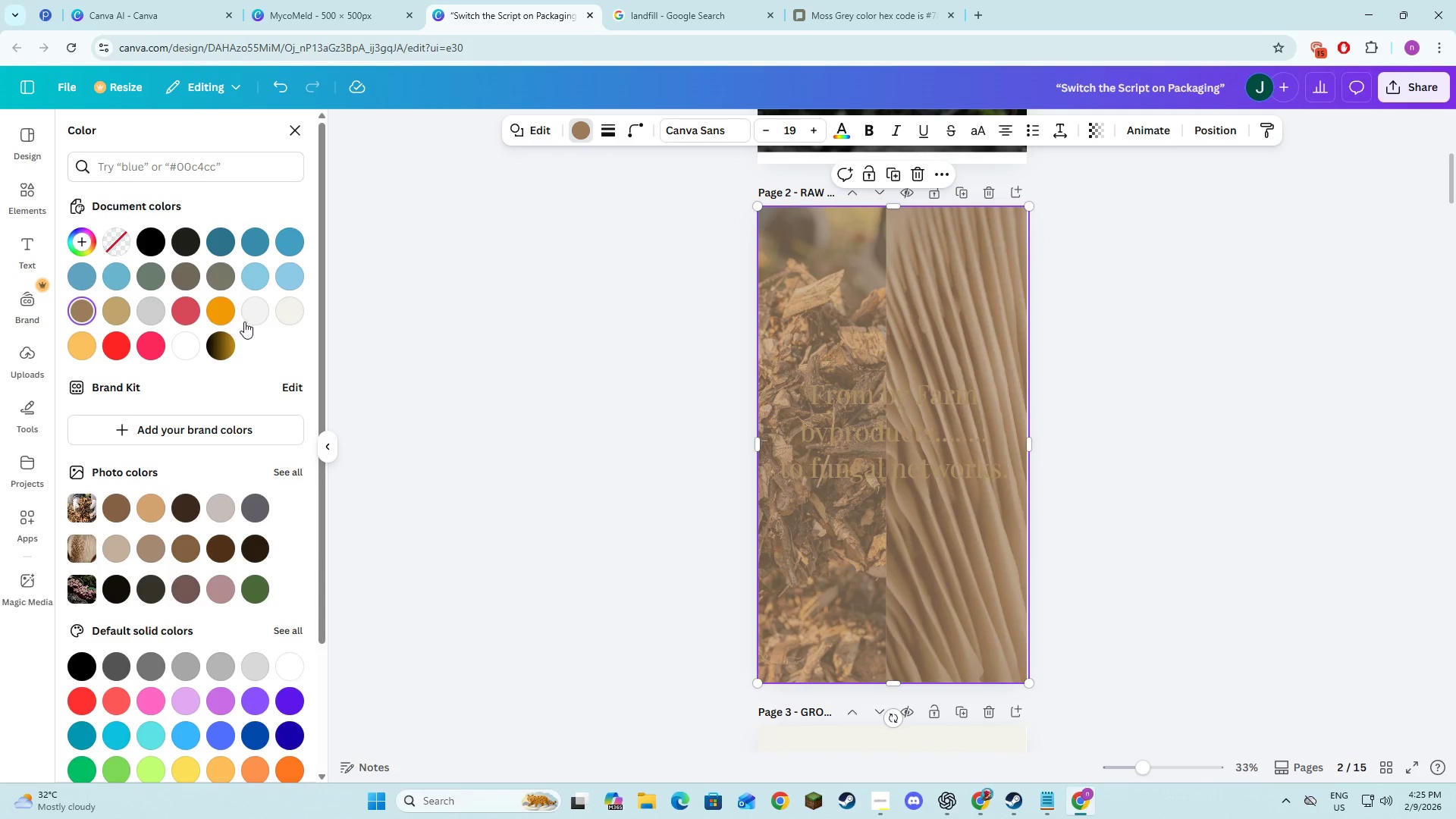 
left_click([248, 318])
 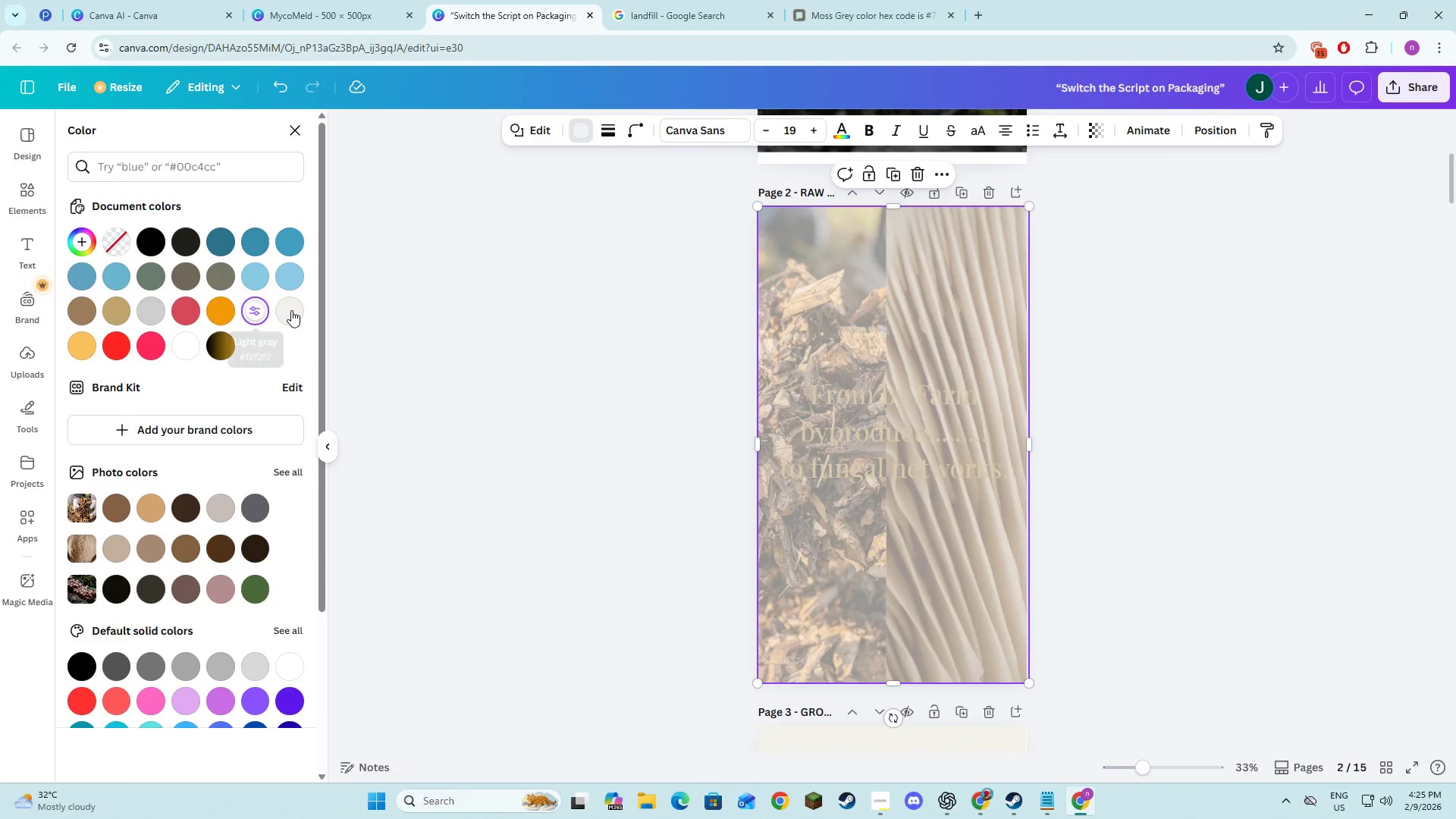 
left_click([293, 310])
 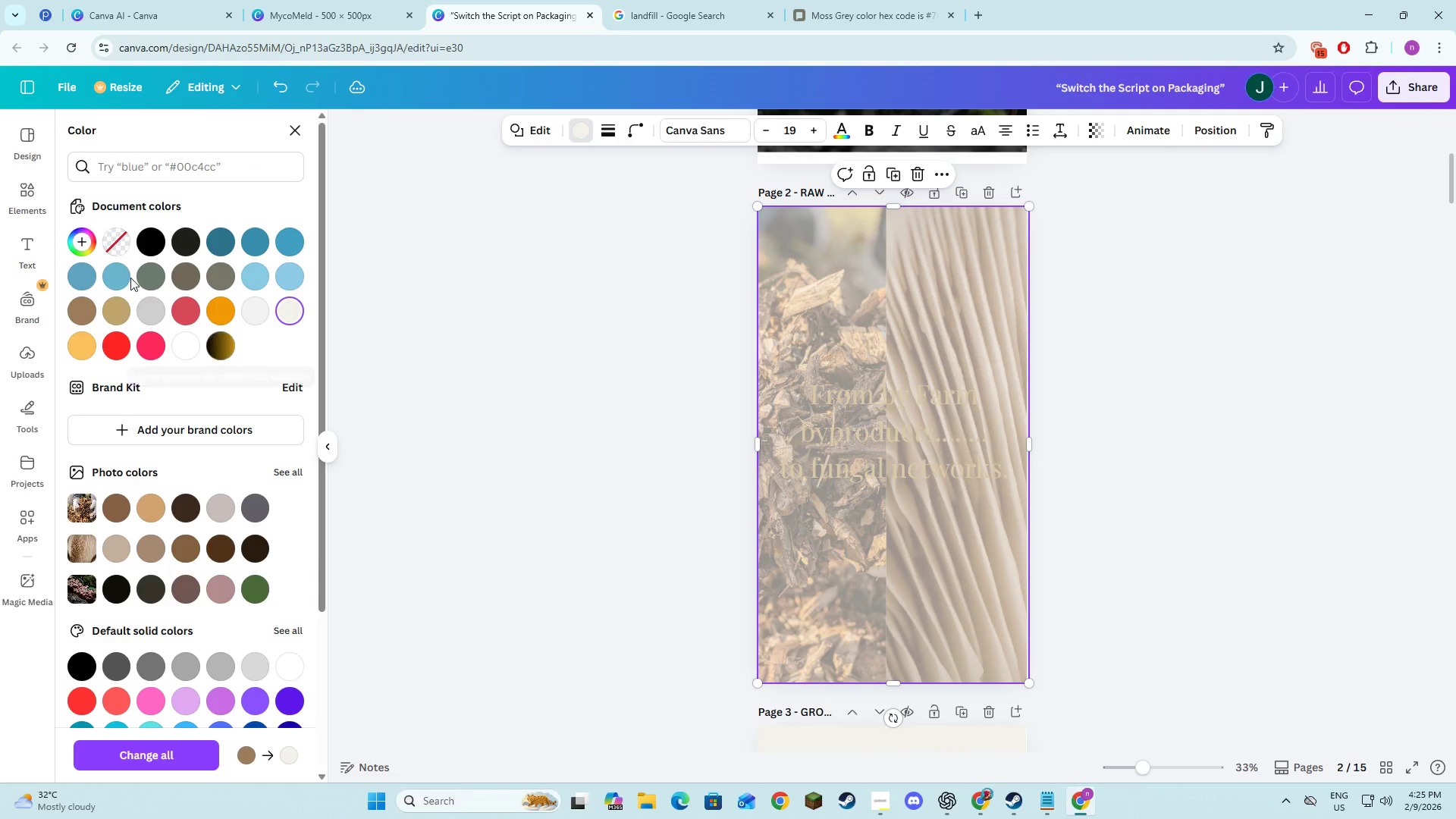 
left_click([176, 240])
 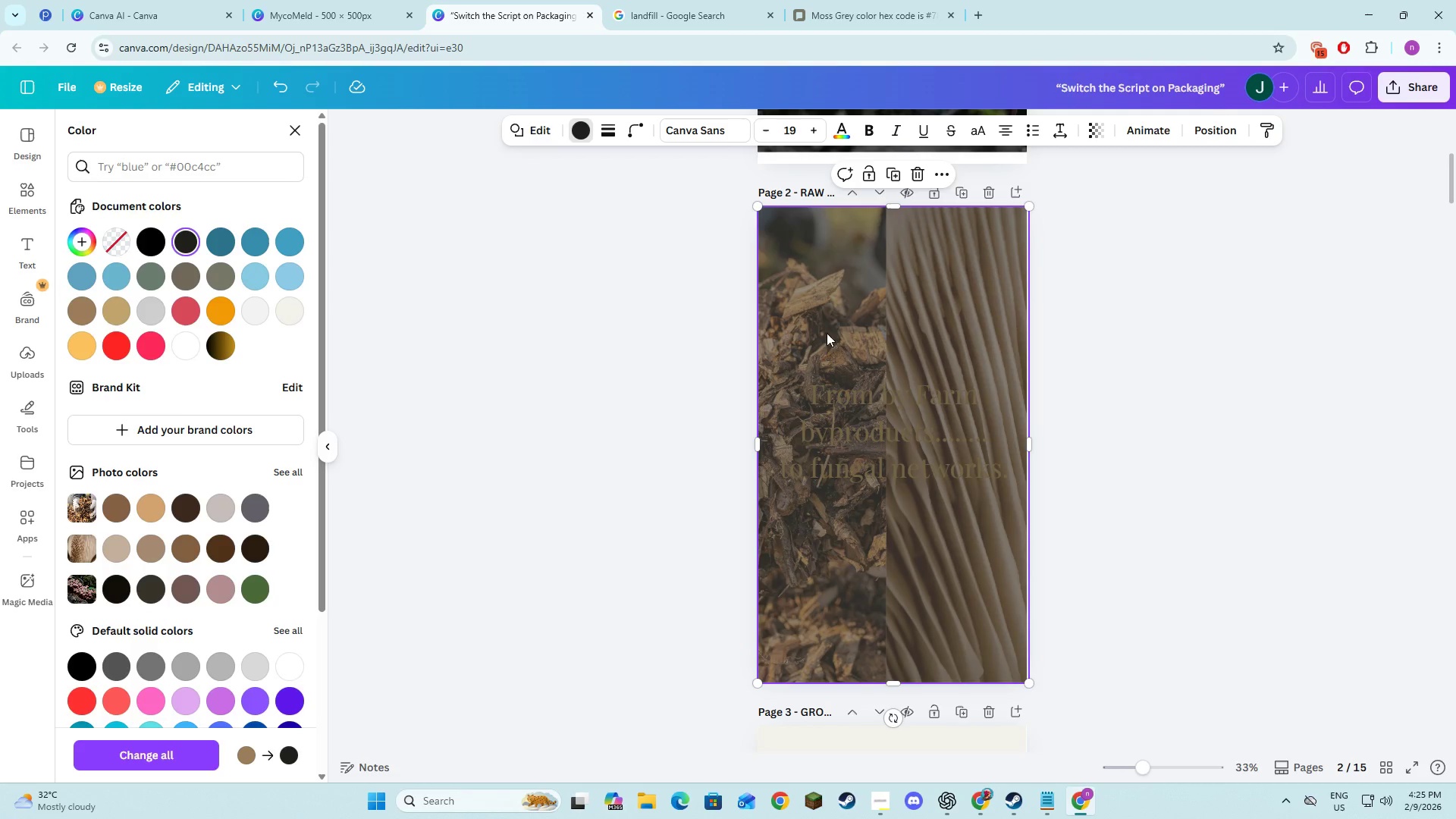 
left_click([846, 390])
 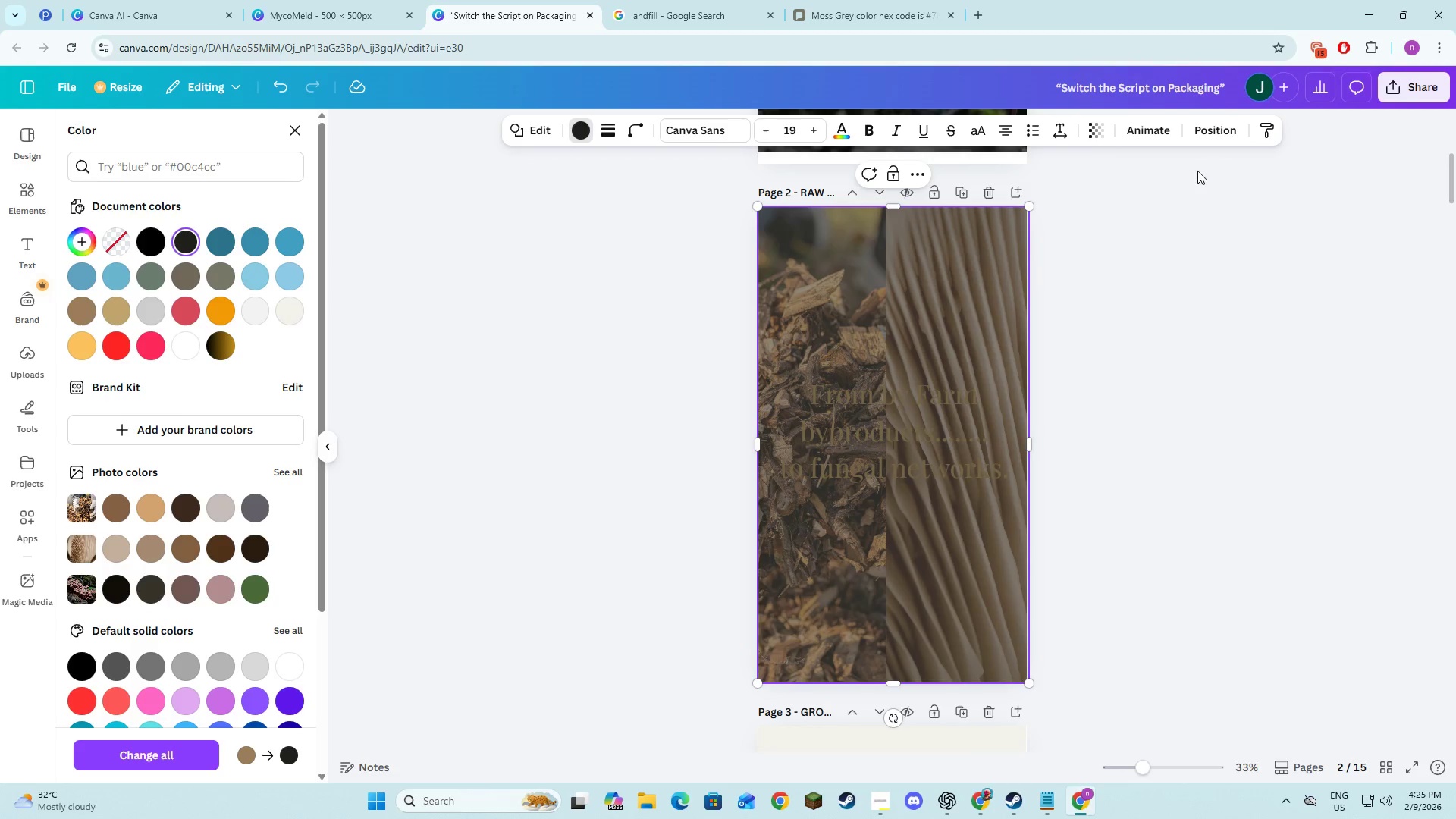 
left_click([1102, 132])
 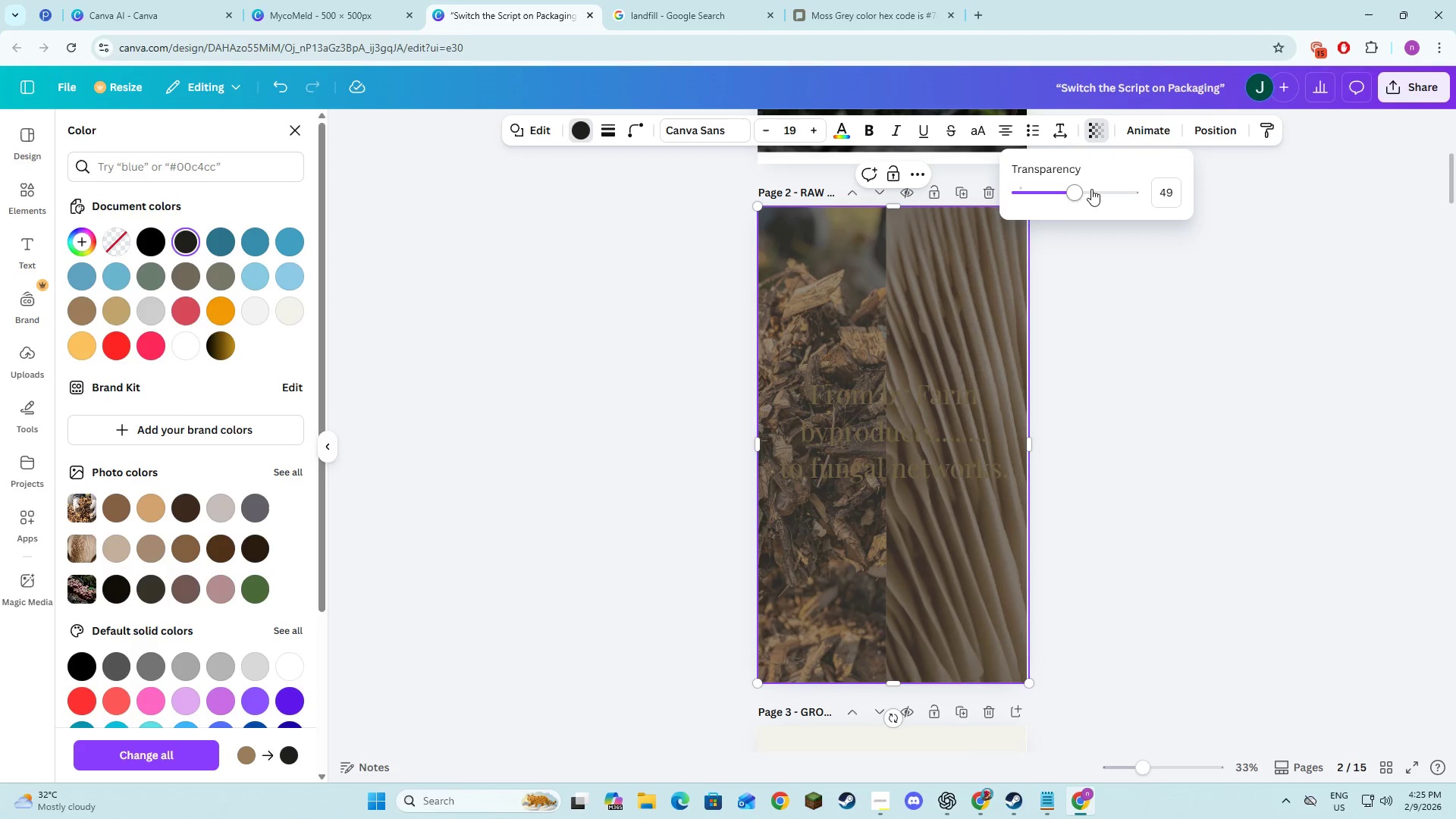 
left_click_drag(start_coordinate=[1083, 187], to_coordinate=[1052, 192])
 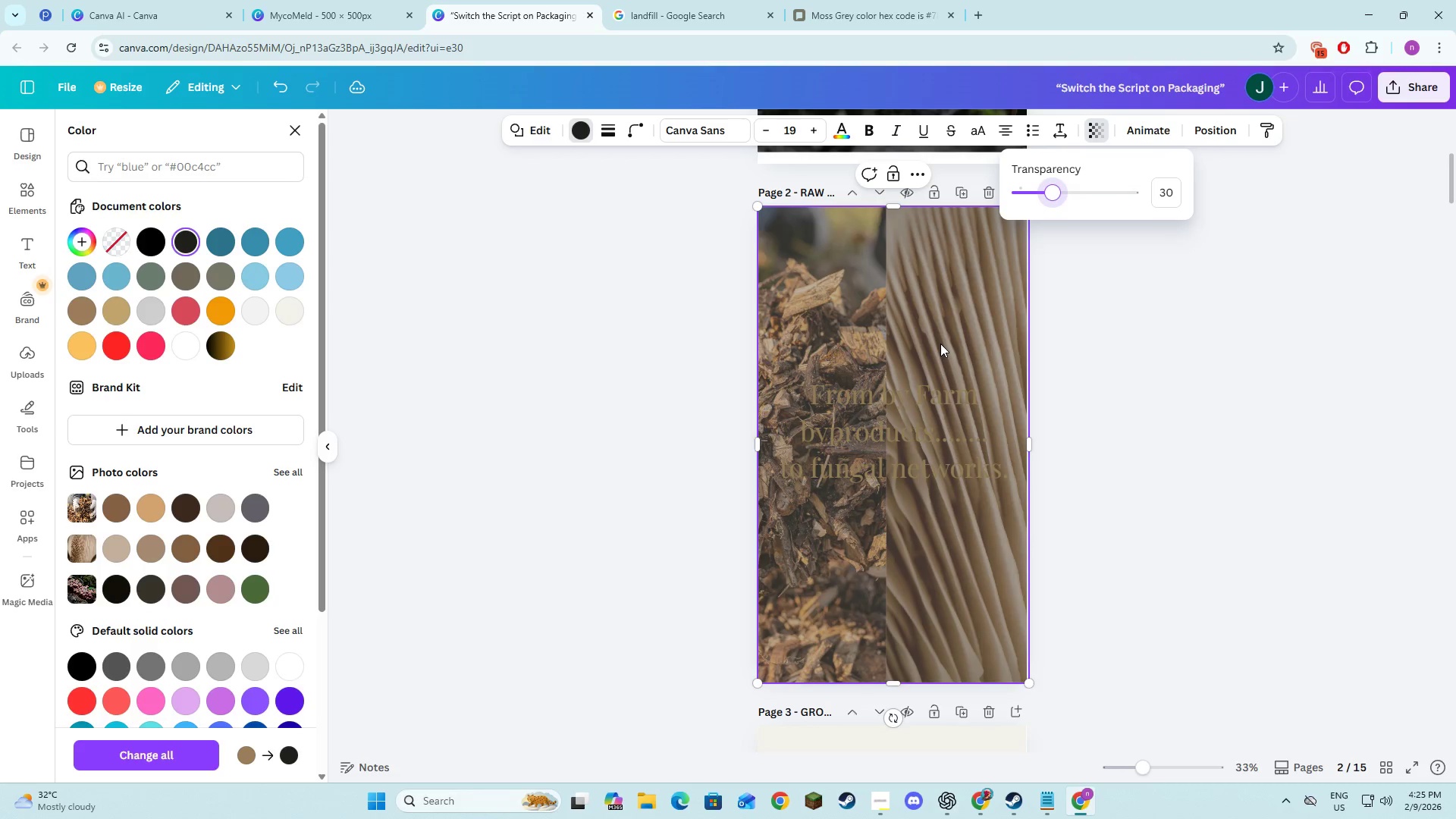 
right_click([940, 344])
 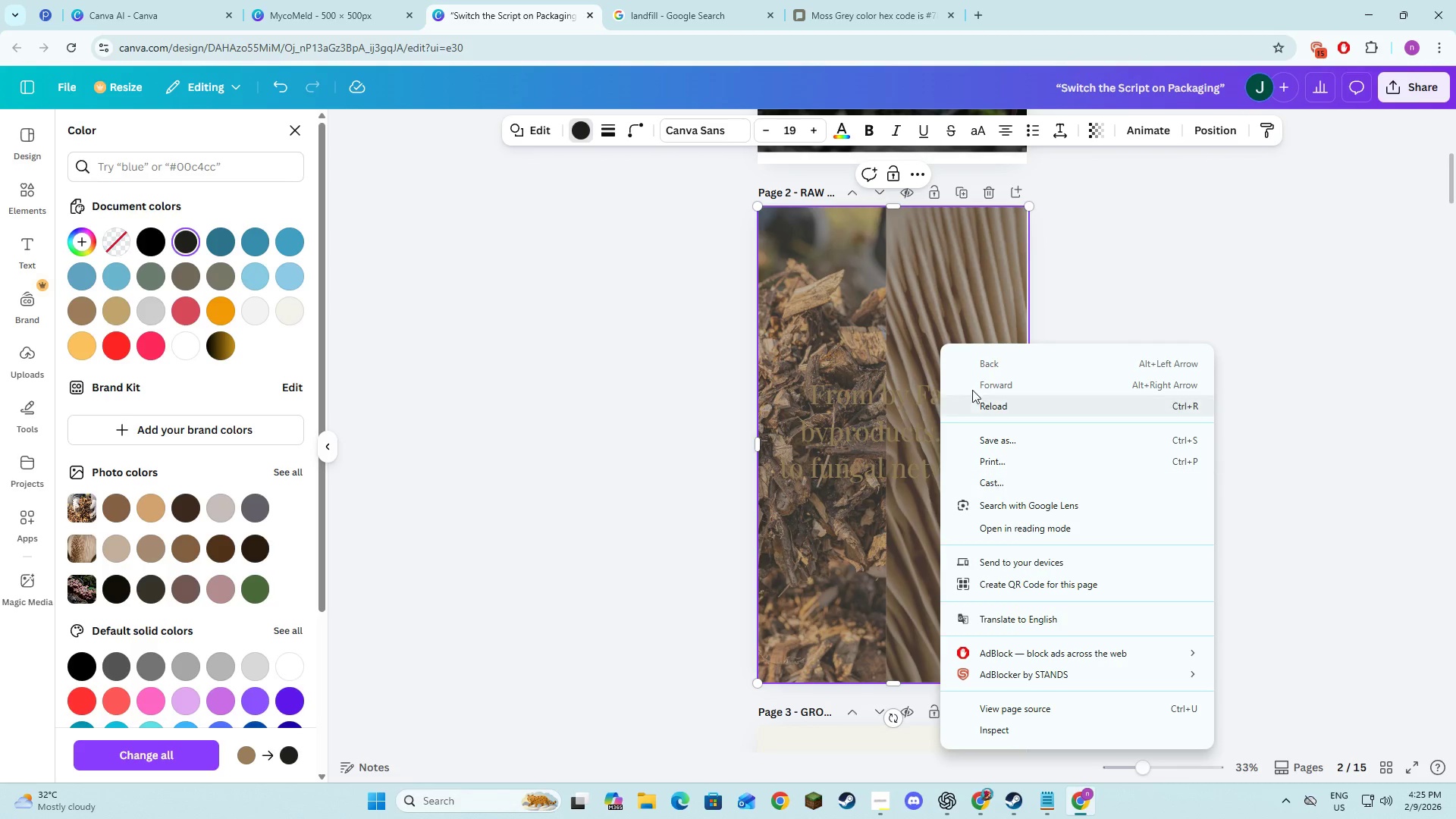 
left_click([873, 300])
 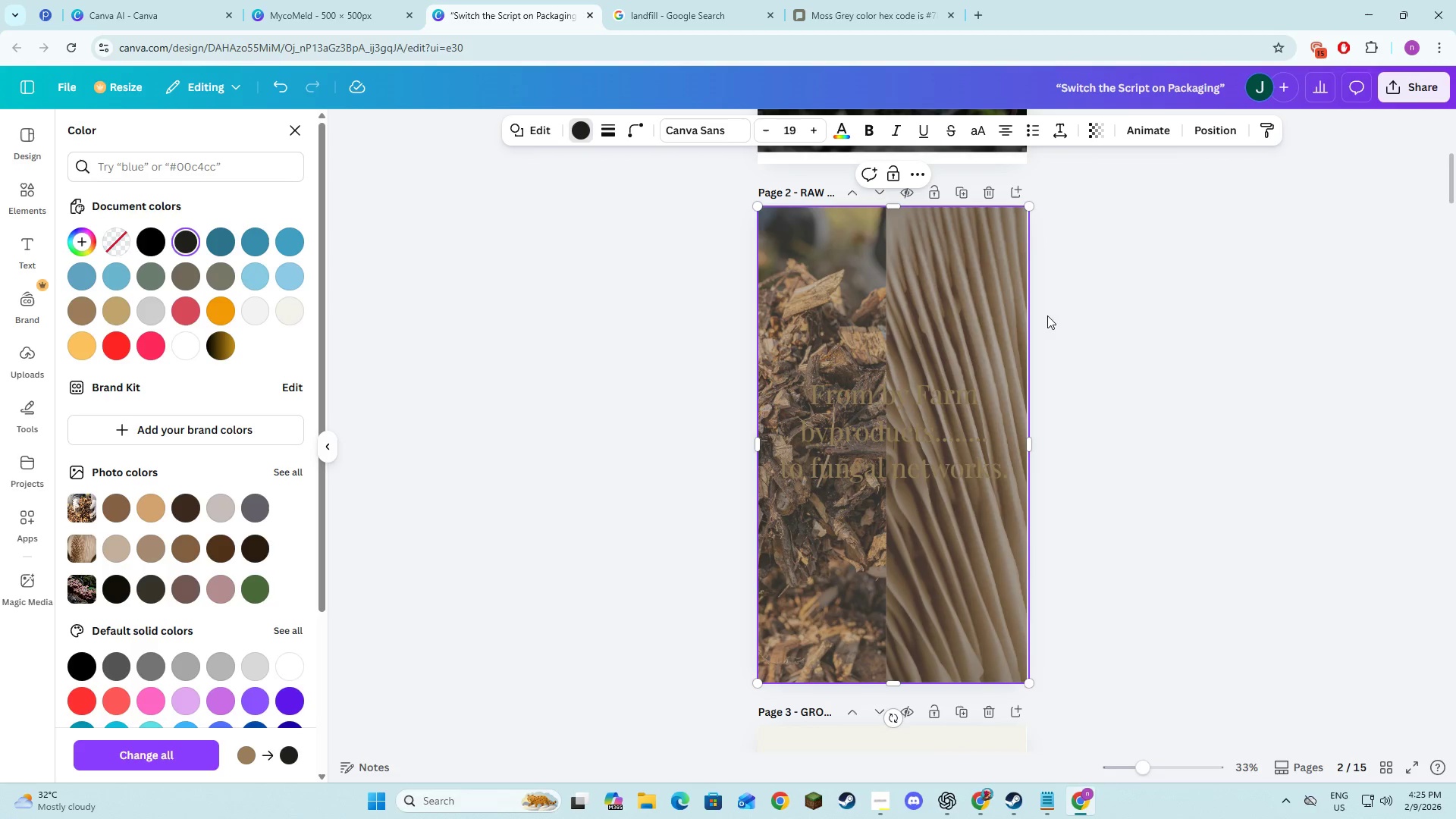 
right_click([962, 312])
 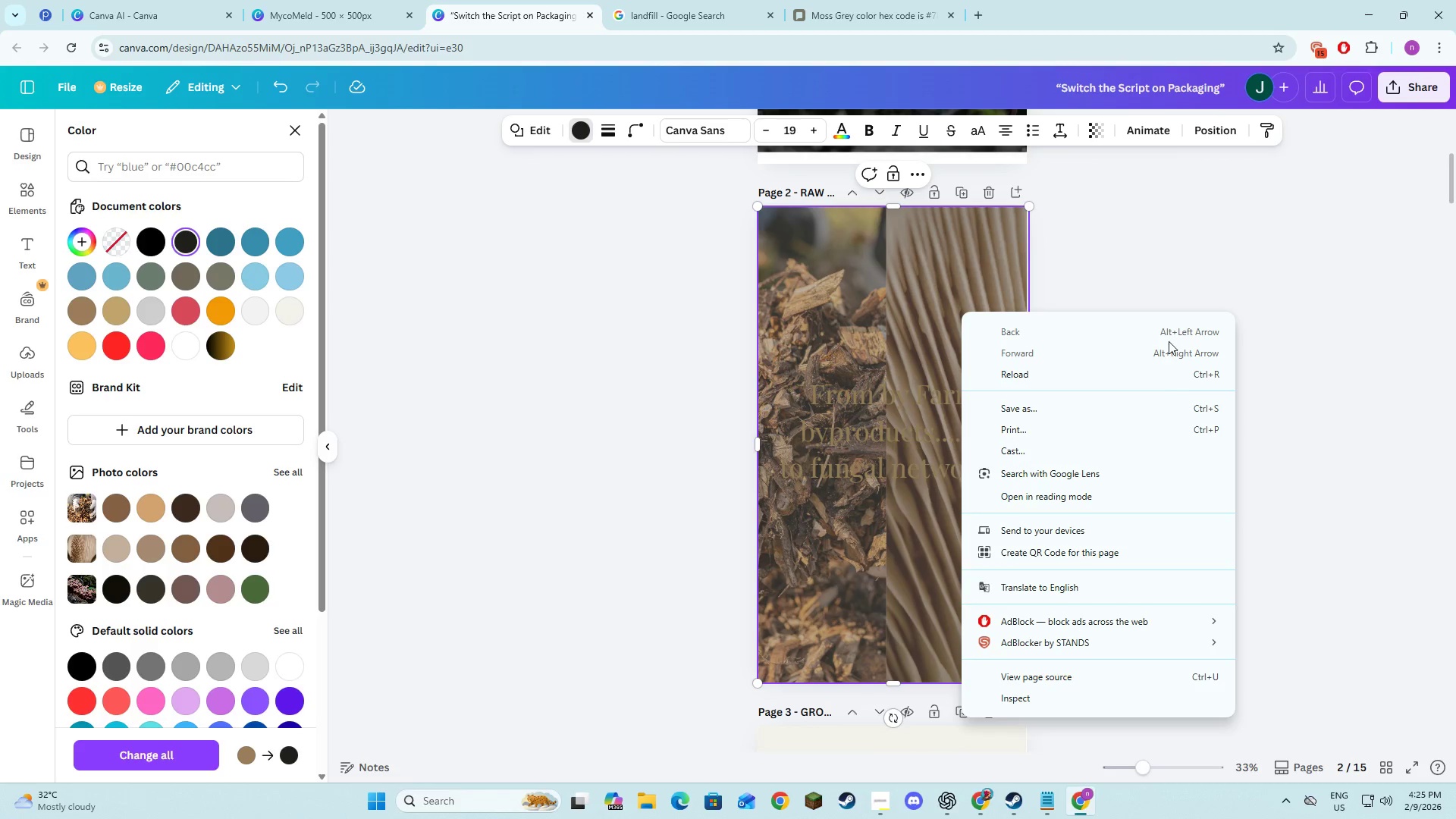 
double_click([1143, 275])
 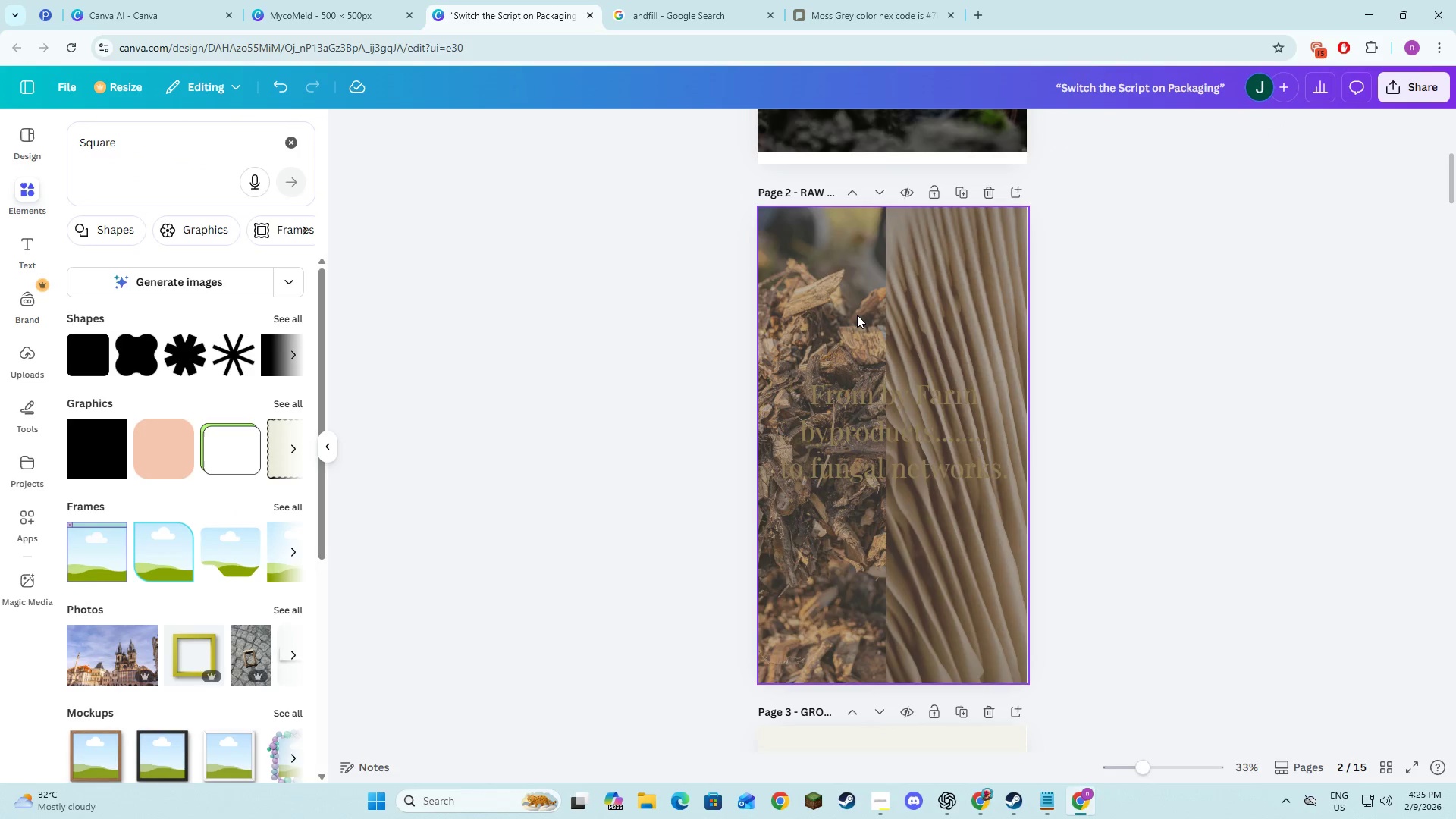 
triple_click([857, 315])
 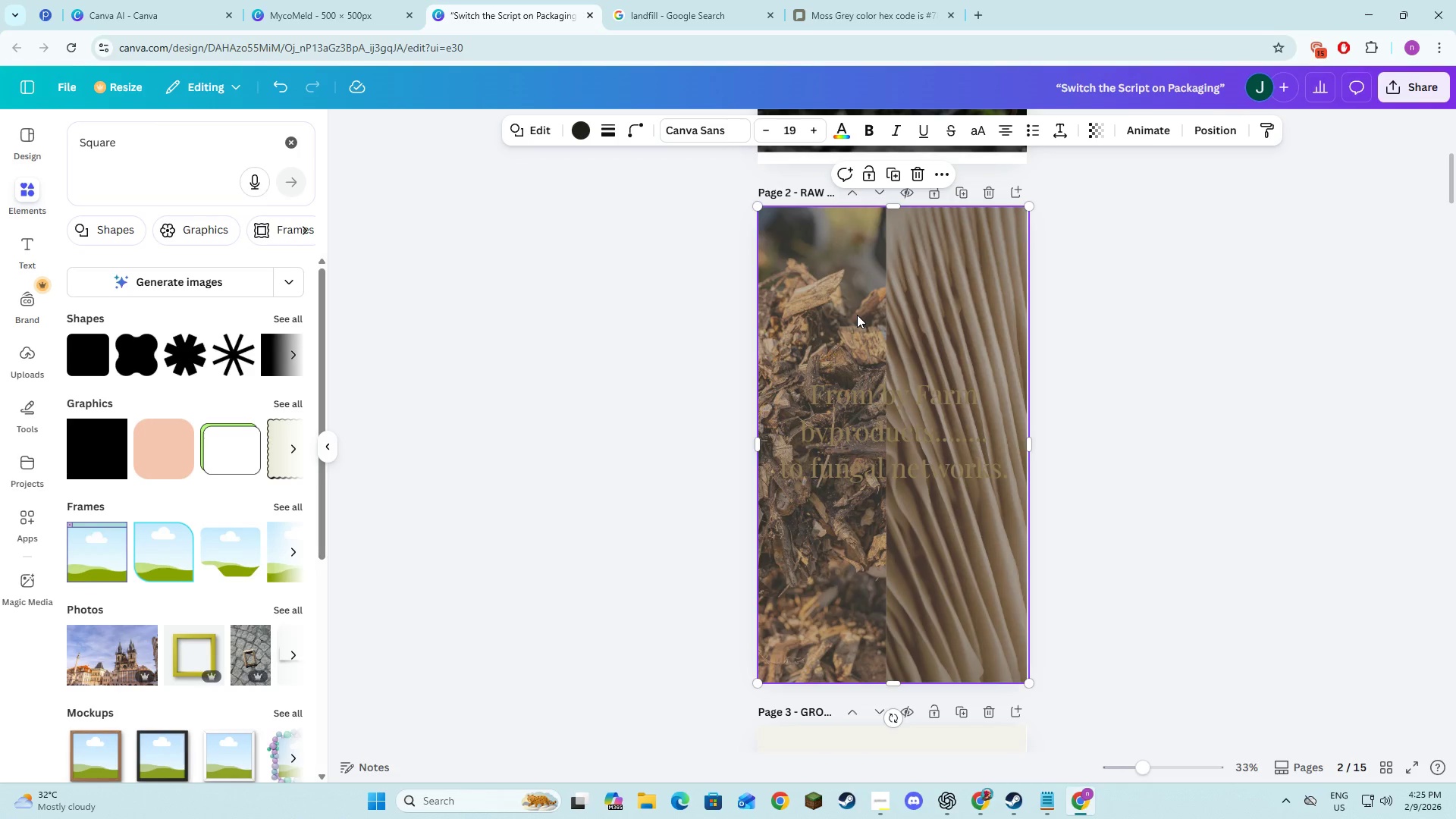 
right_click([857, 315])
 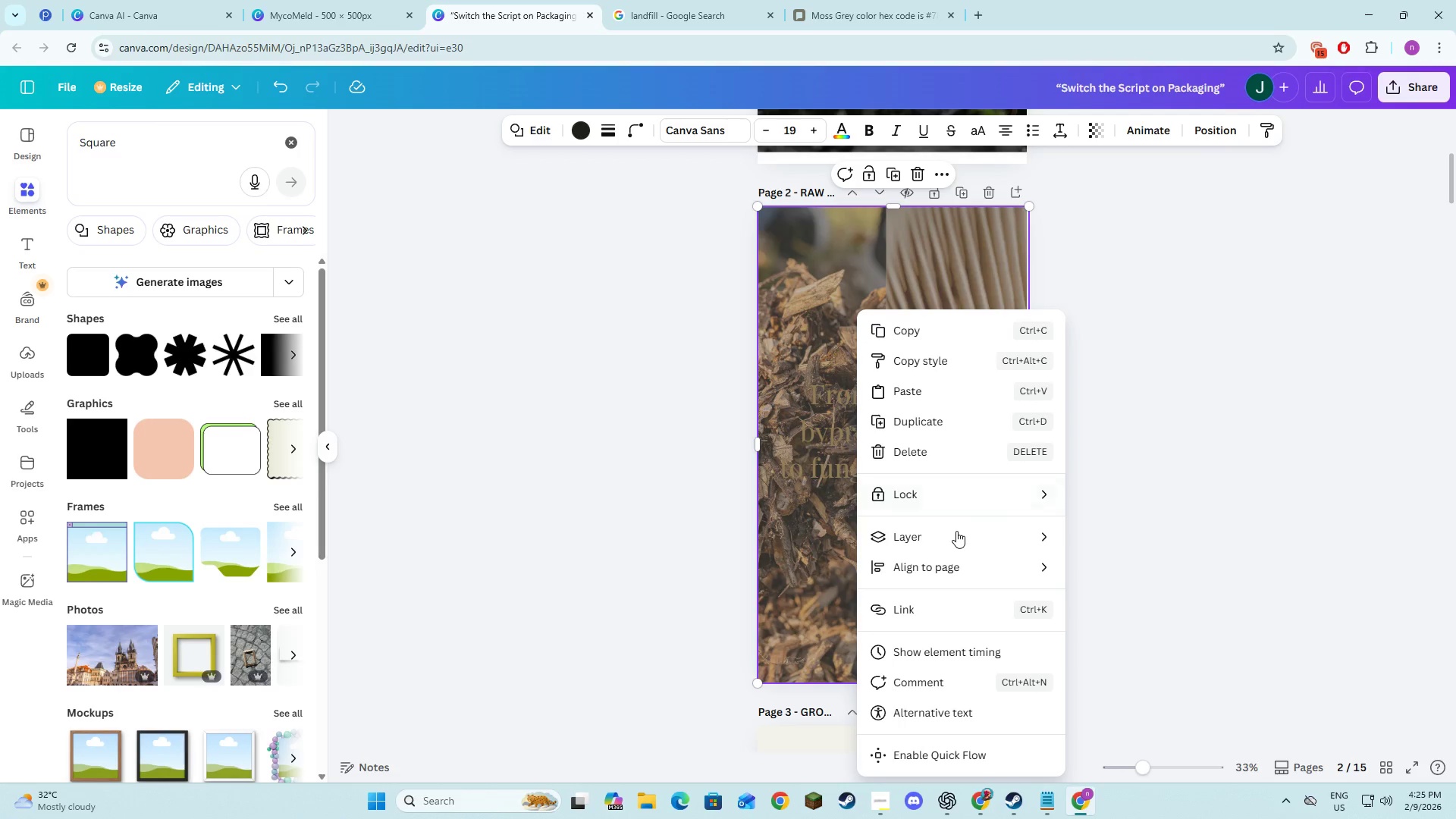 
left_click([952, 539])
 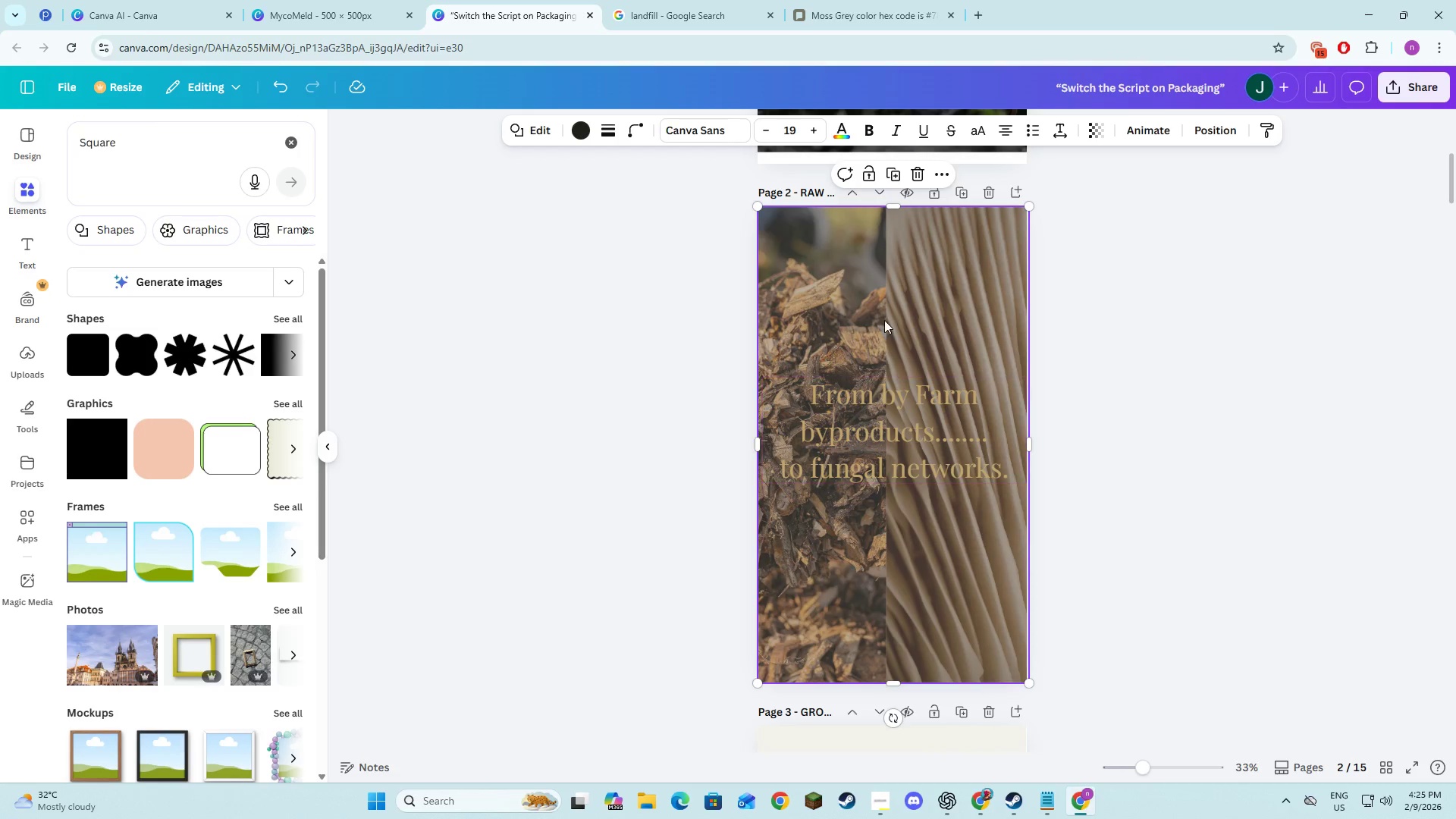 
double_click([867, 384])
 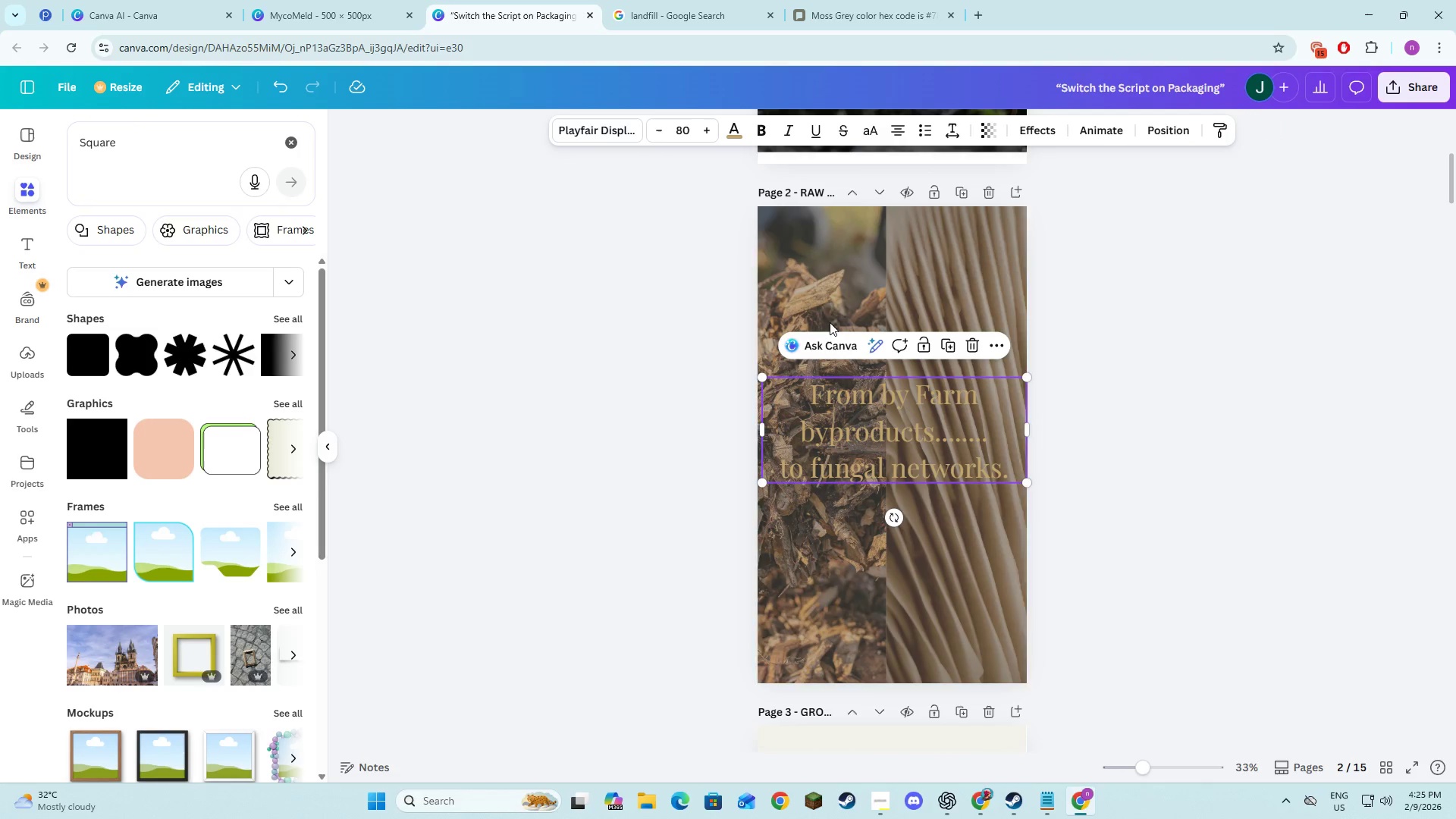 
left_click([824, 305])
 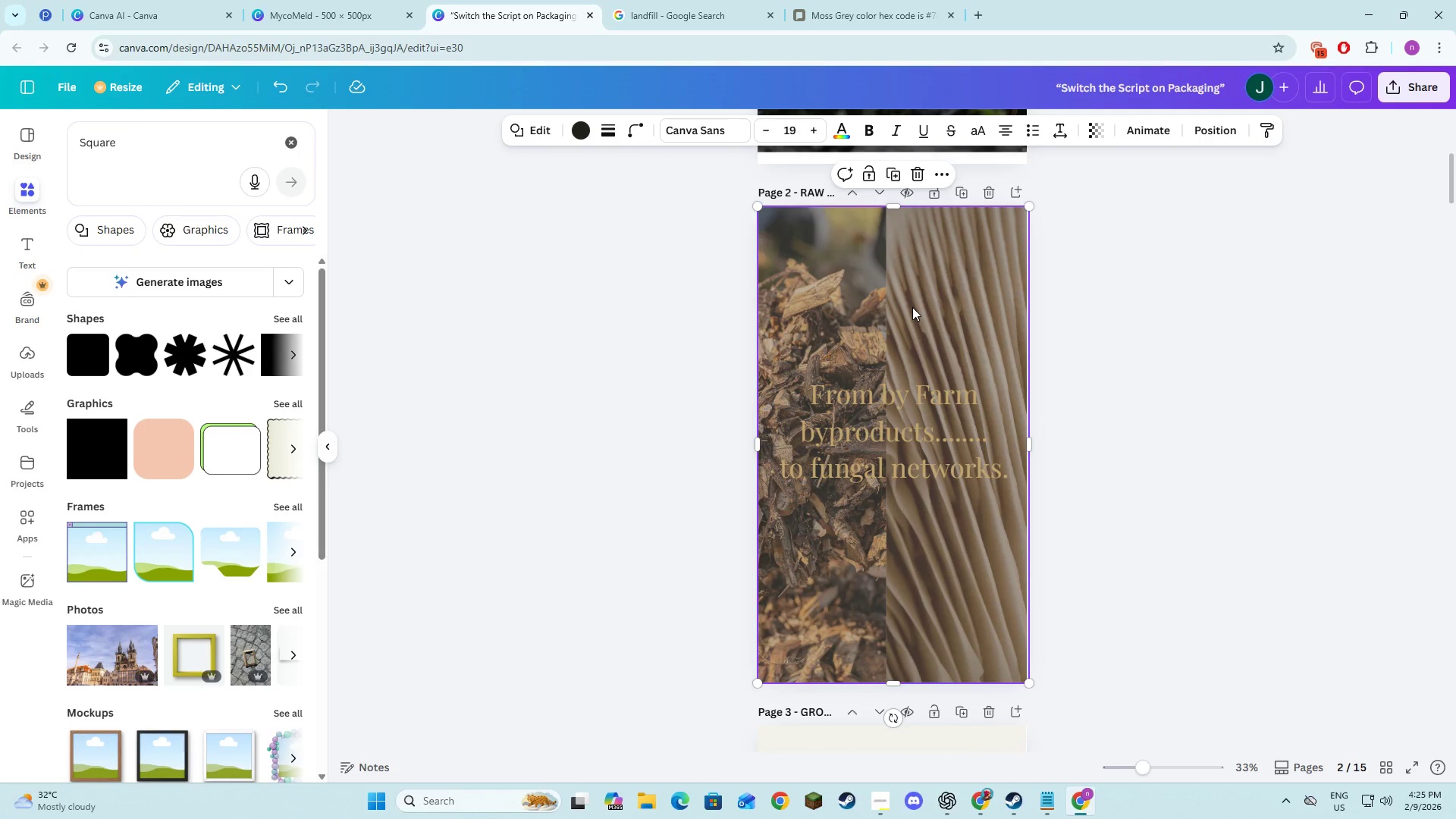 
left_click([1175, 360])
 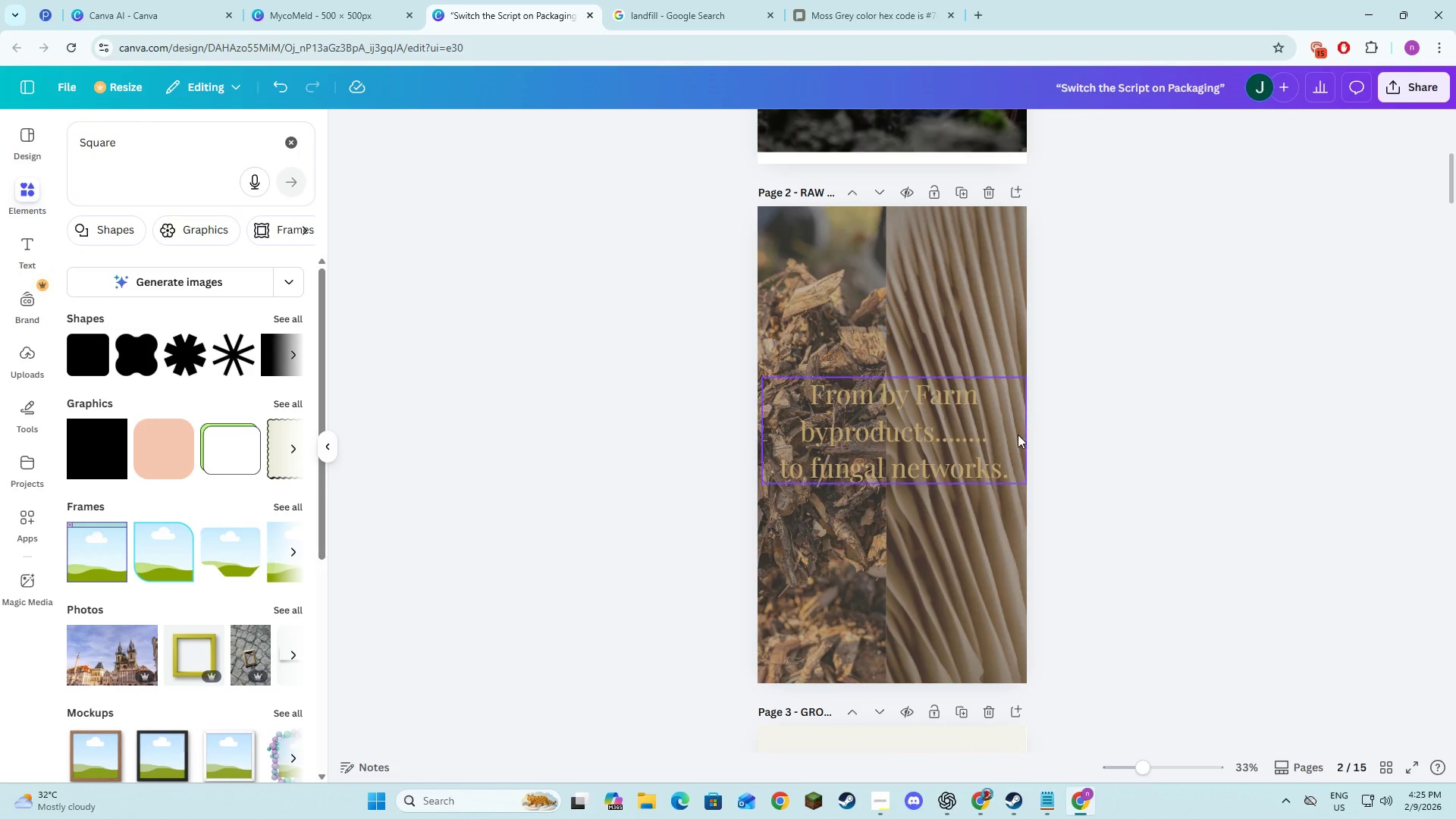 
left_click([956, 431])
 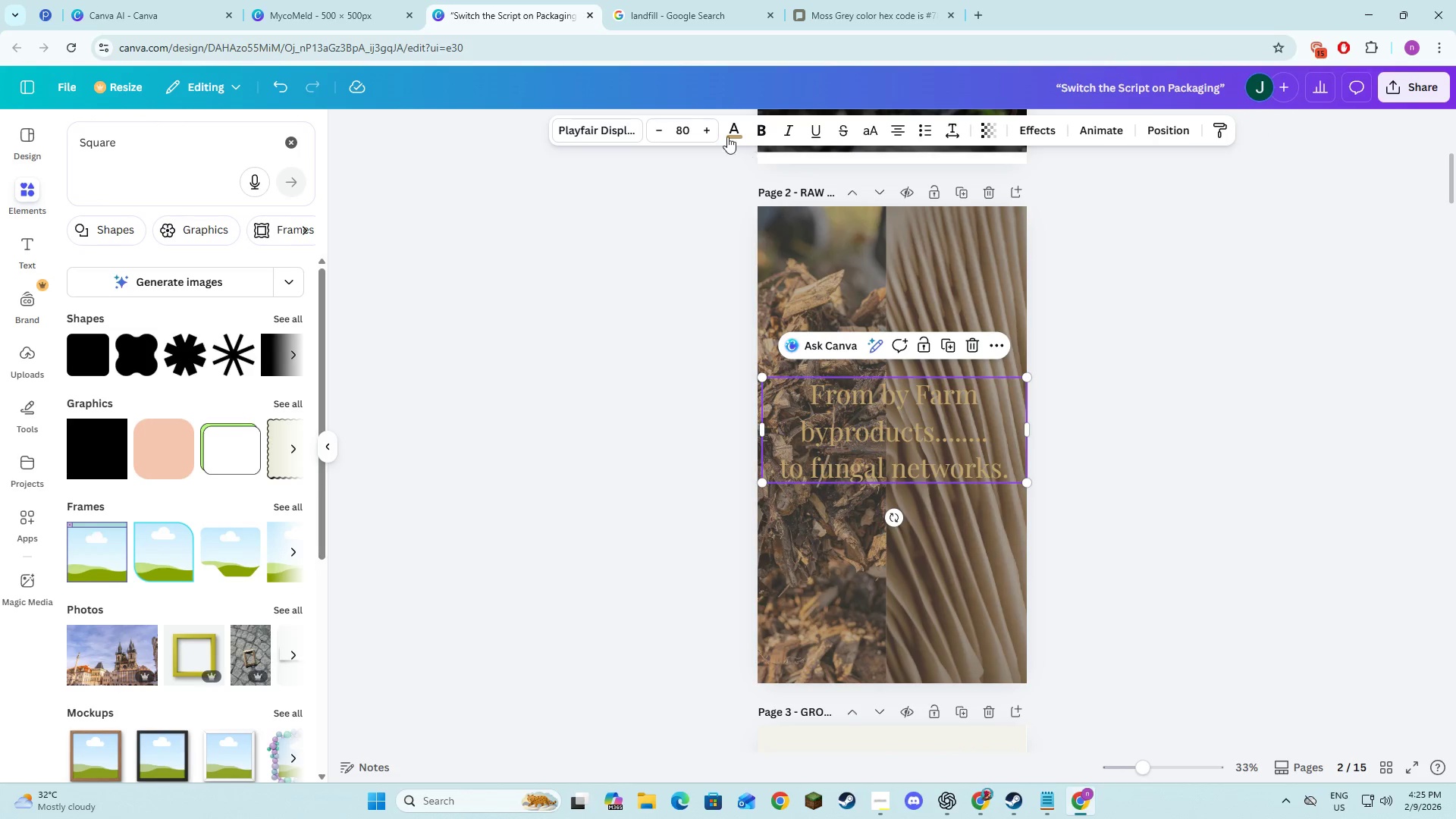 
left_click([730, 130])
 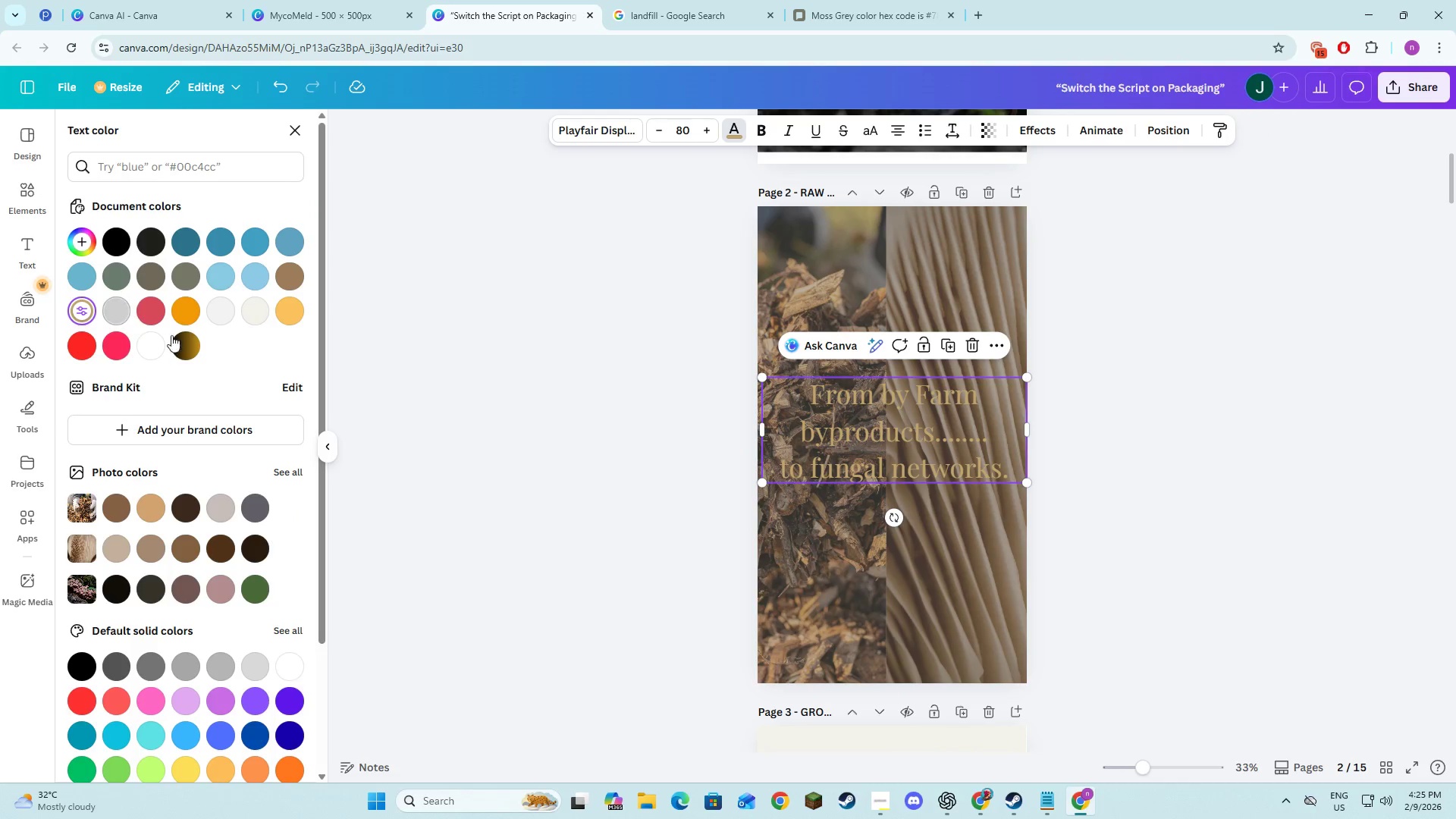 
left_click([253, 316])
 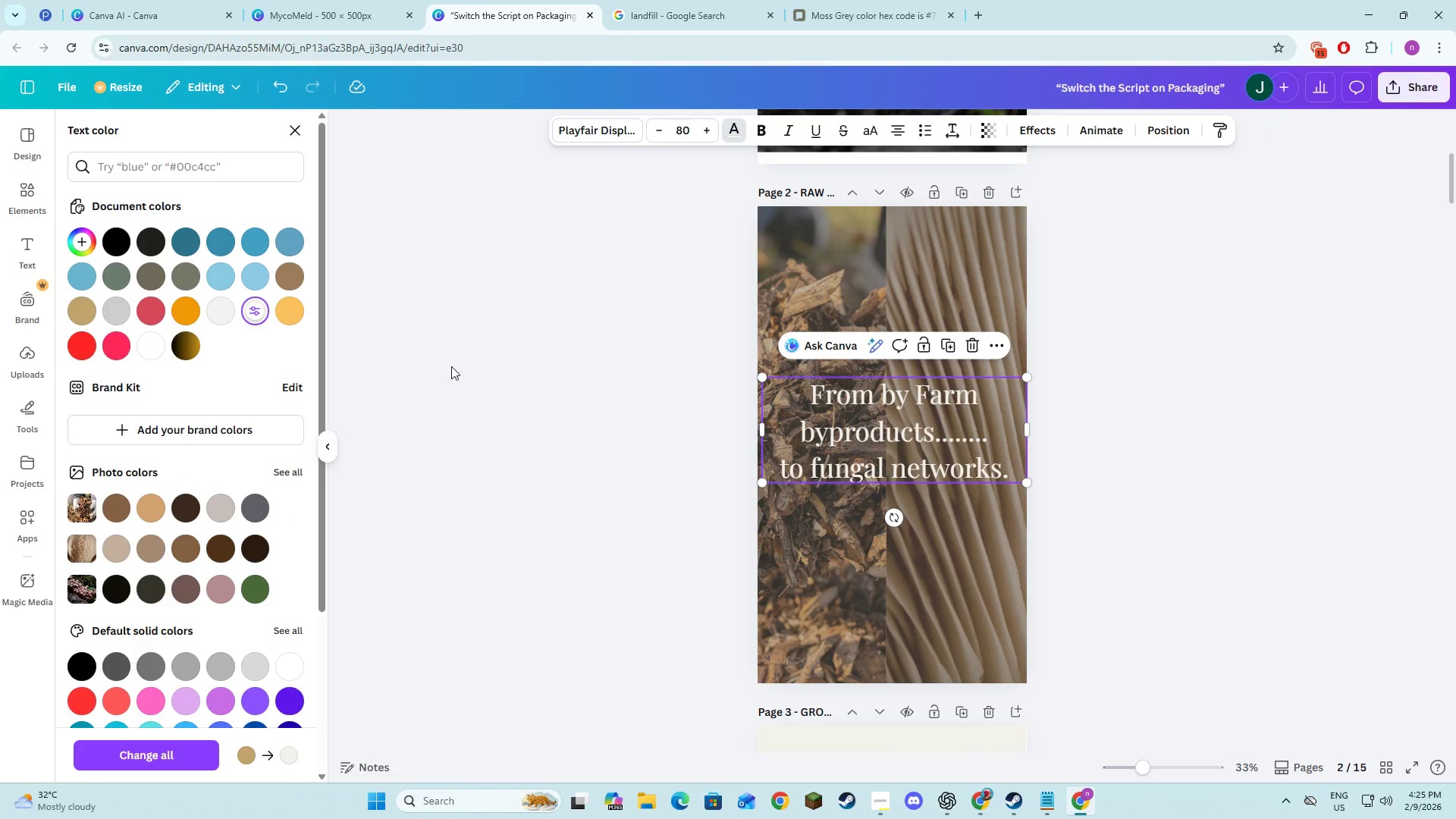 
double_click([502, 376])
 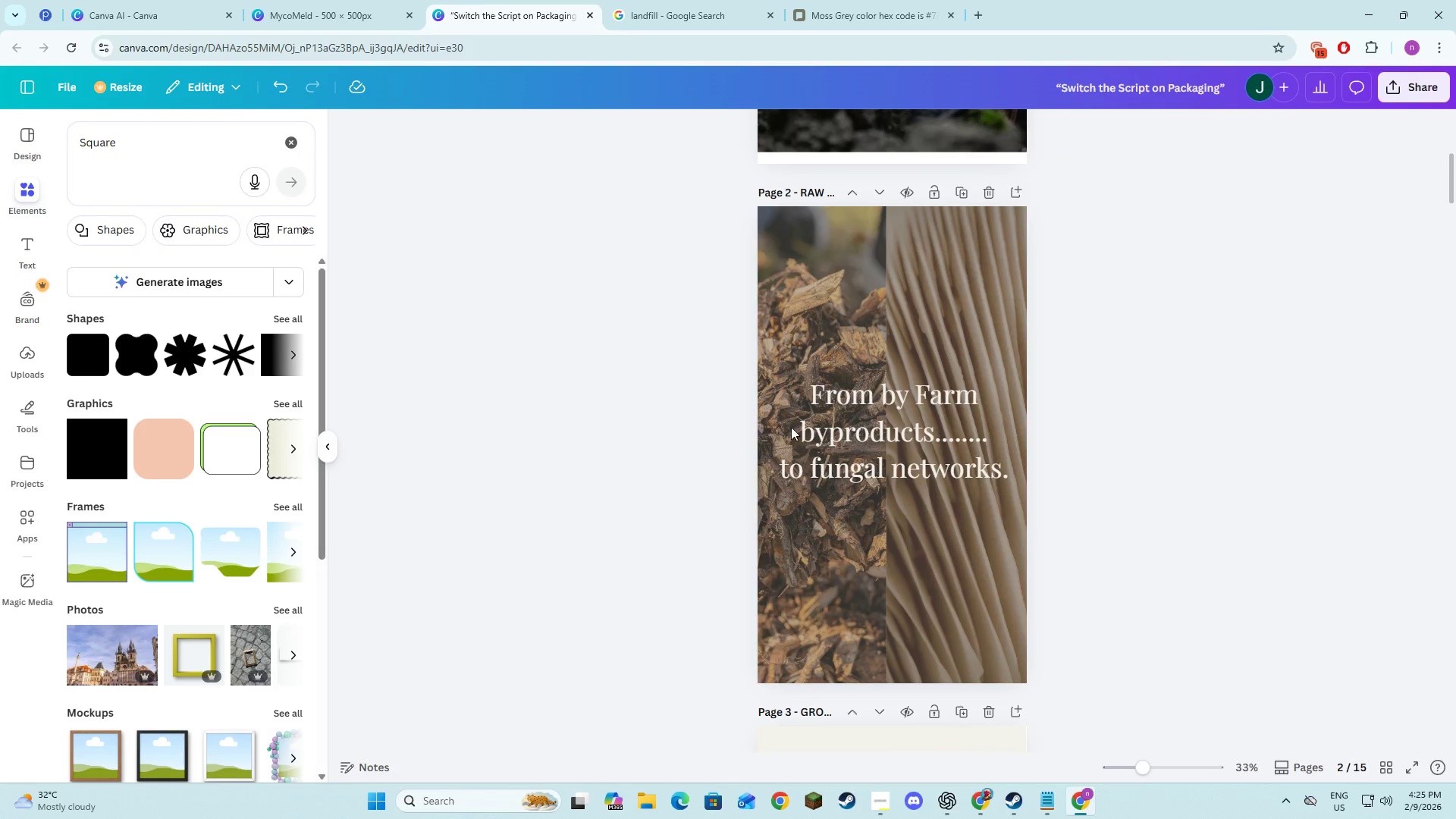 
left_click([824, 433])
 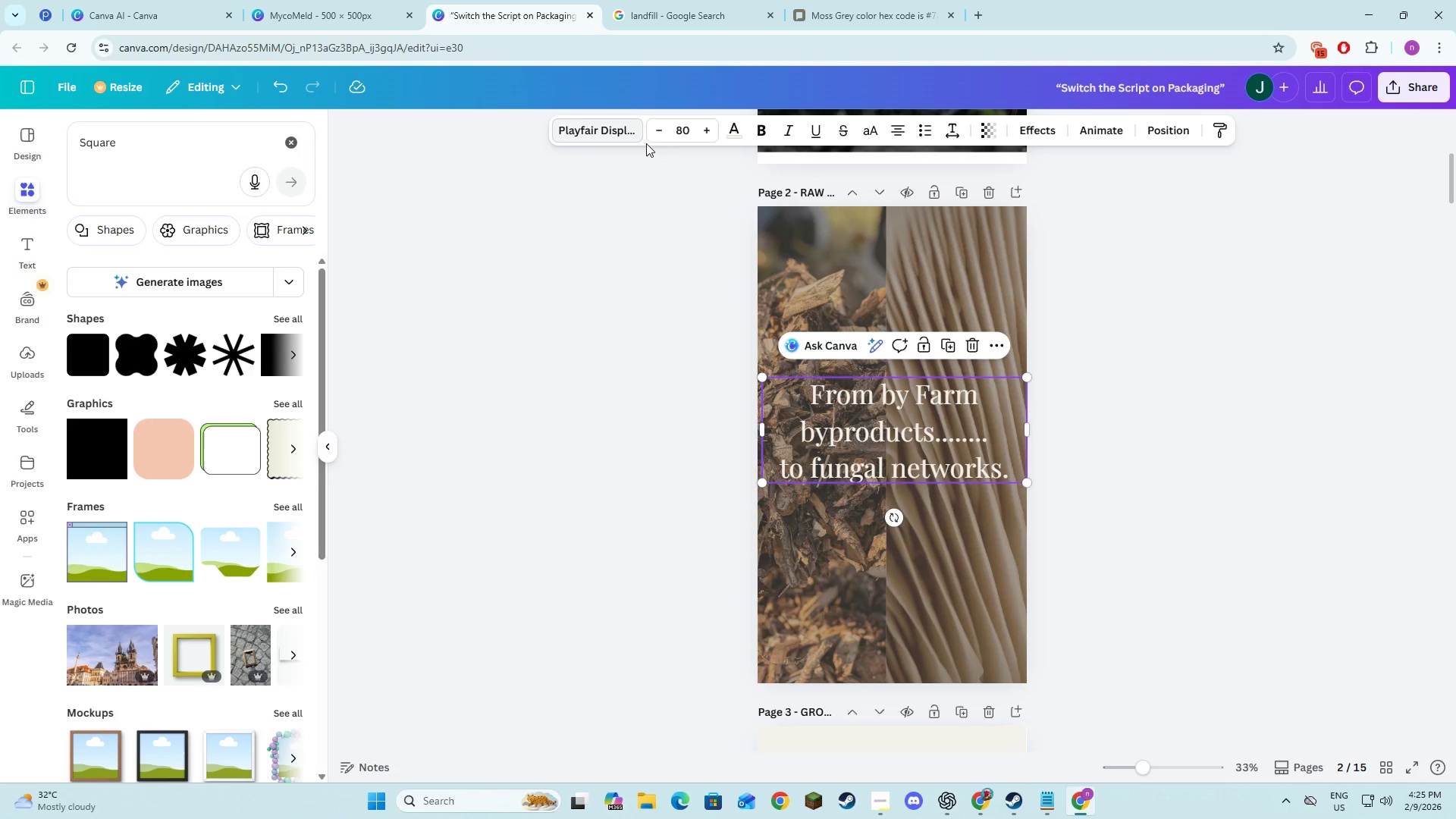 
left_click([733, 132])
 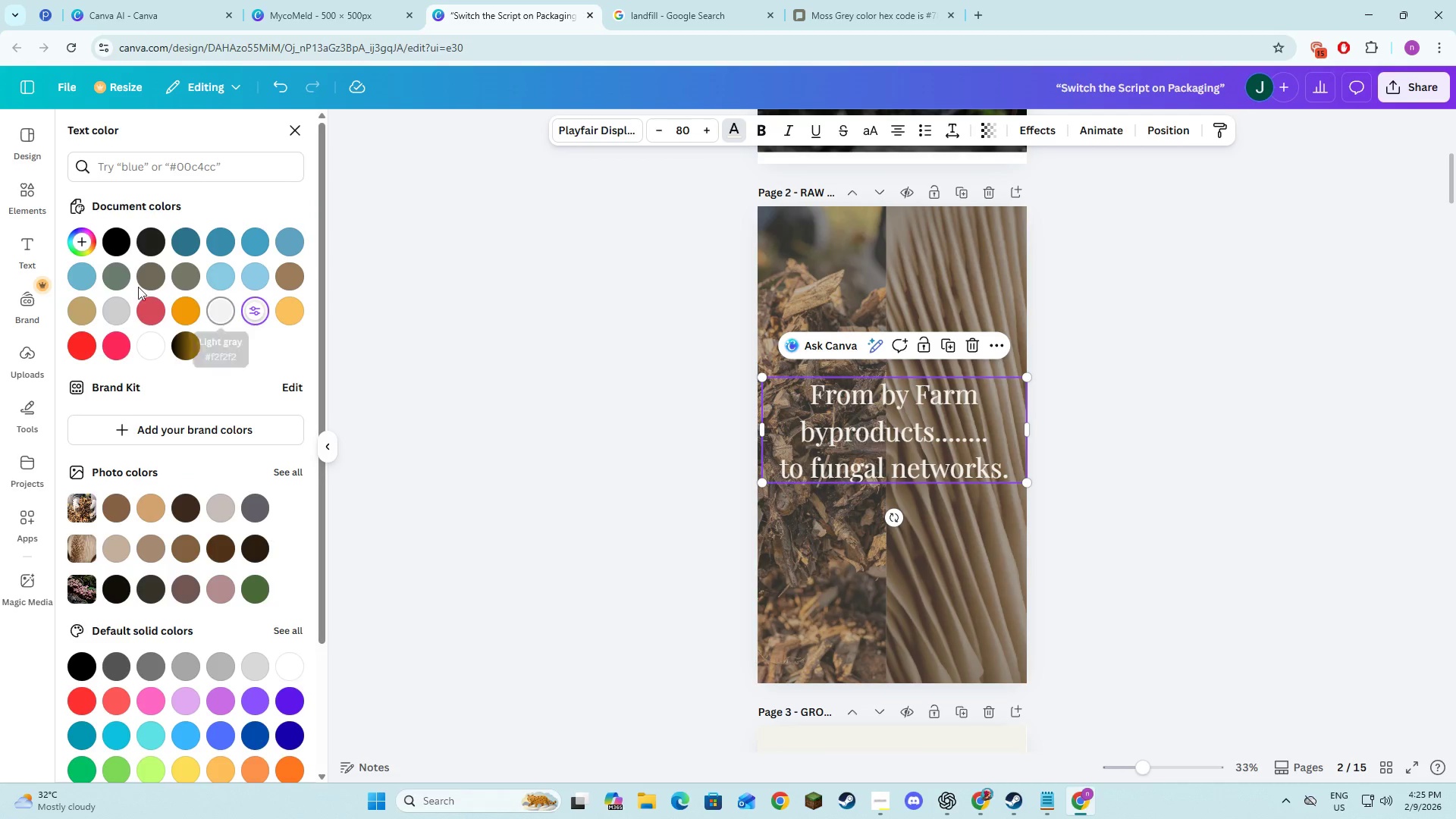 
left_click([148, 248])
 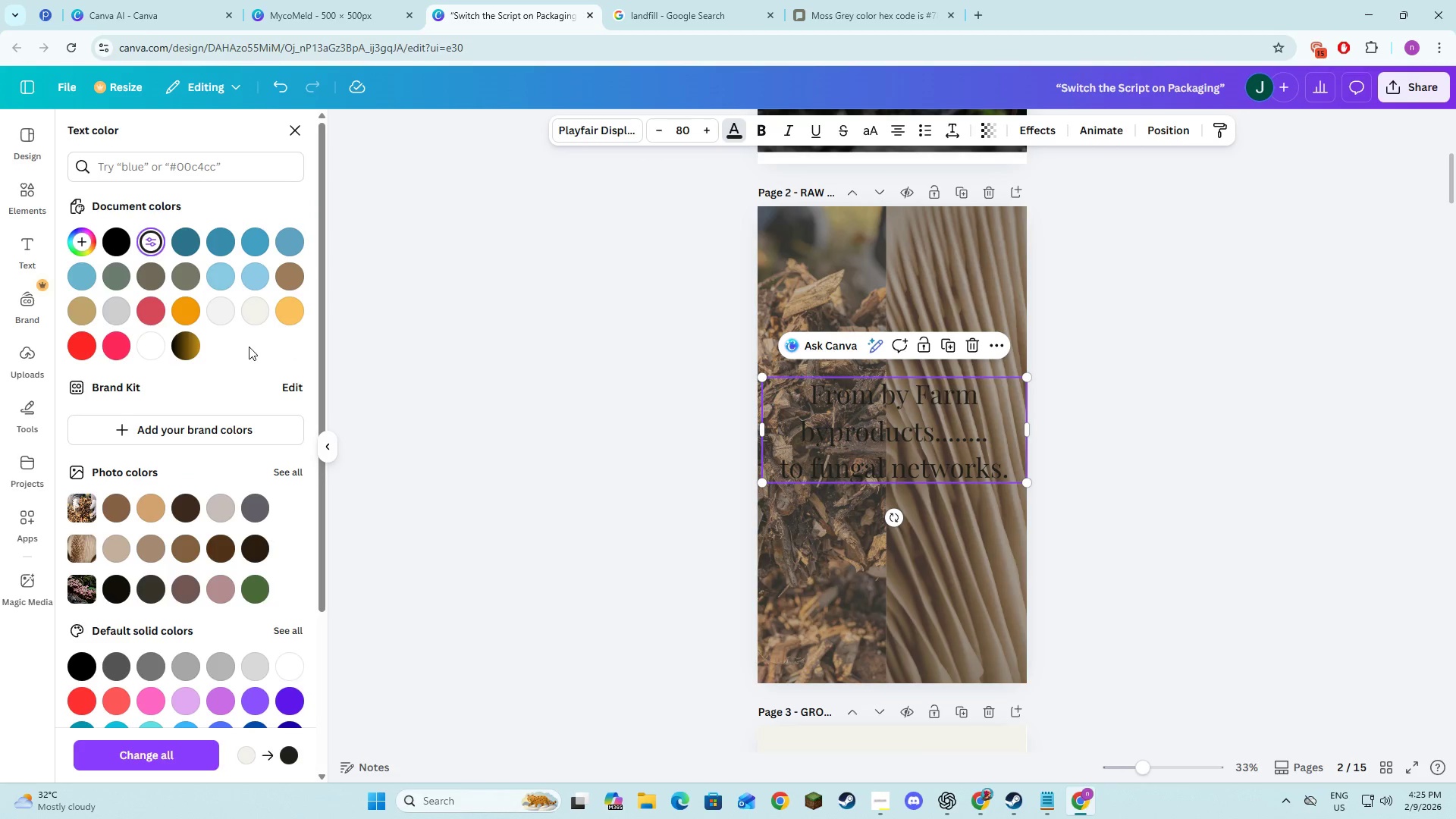 
left_click([243, 320])
 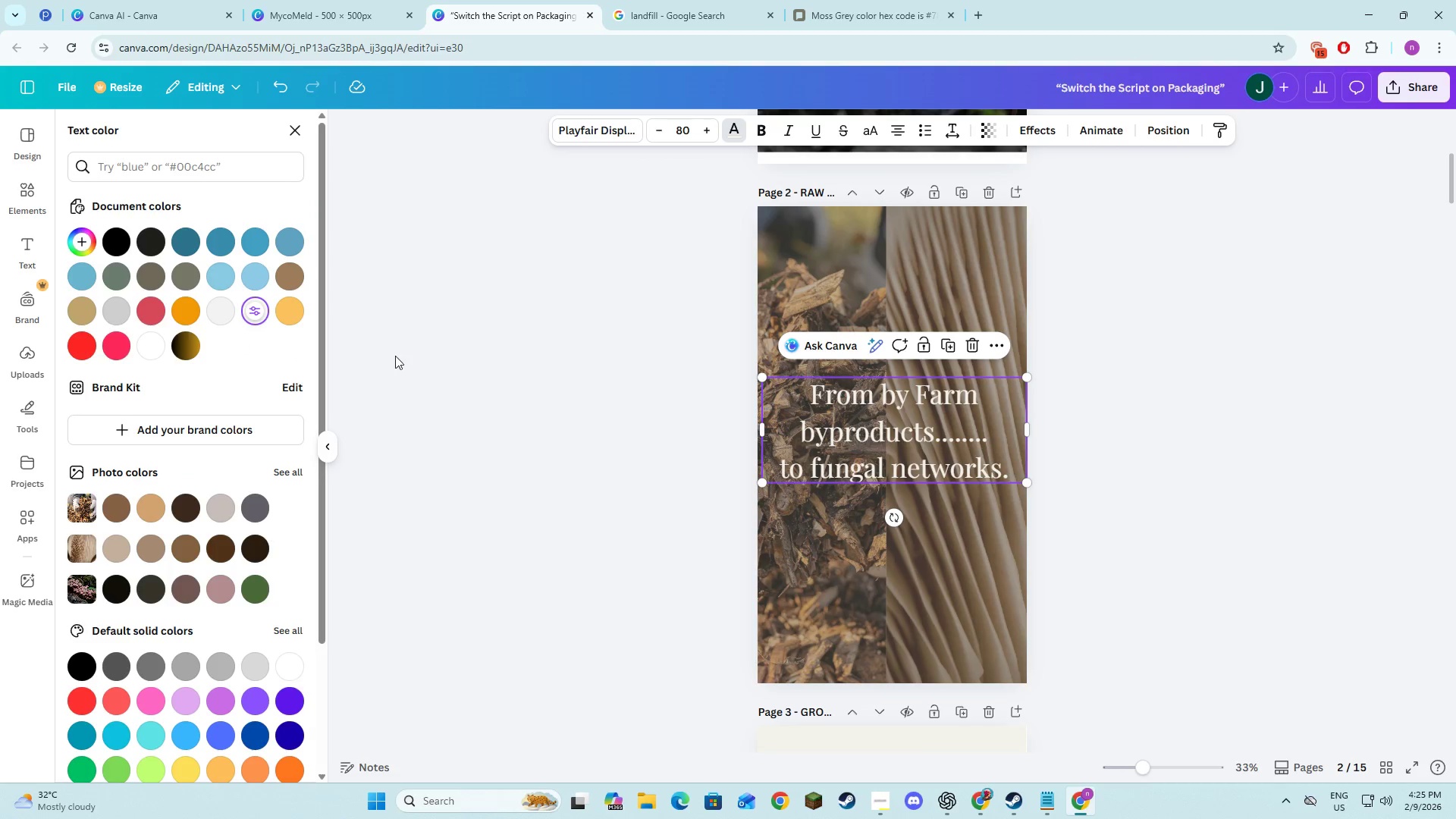 
triple_click([433, 362])
 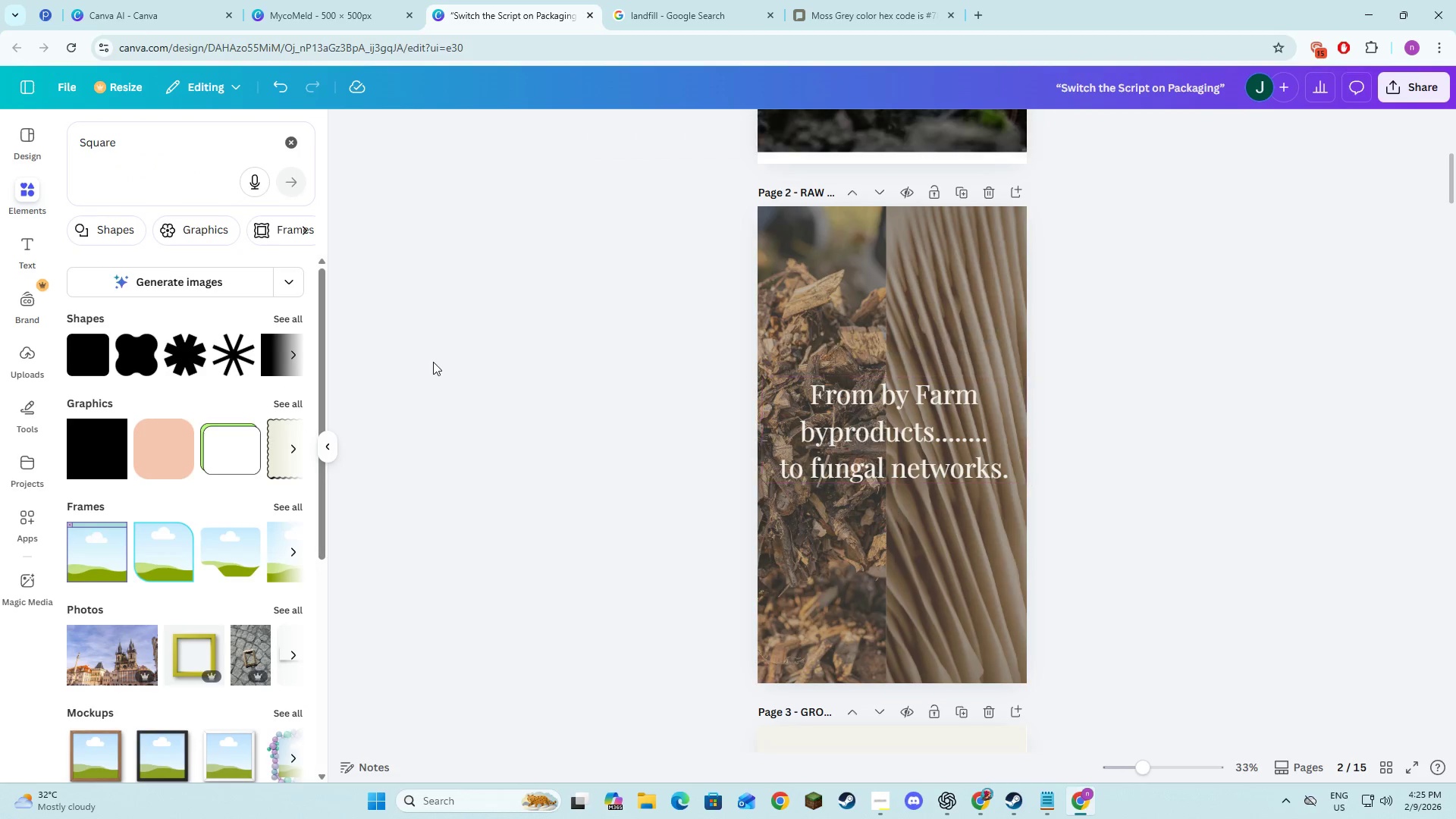 
left_click([811, 175])
 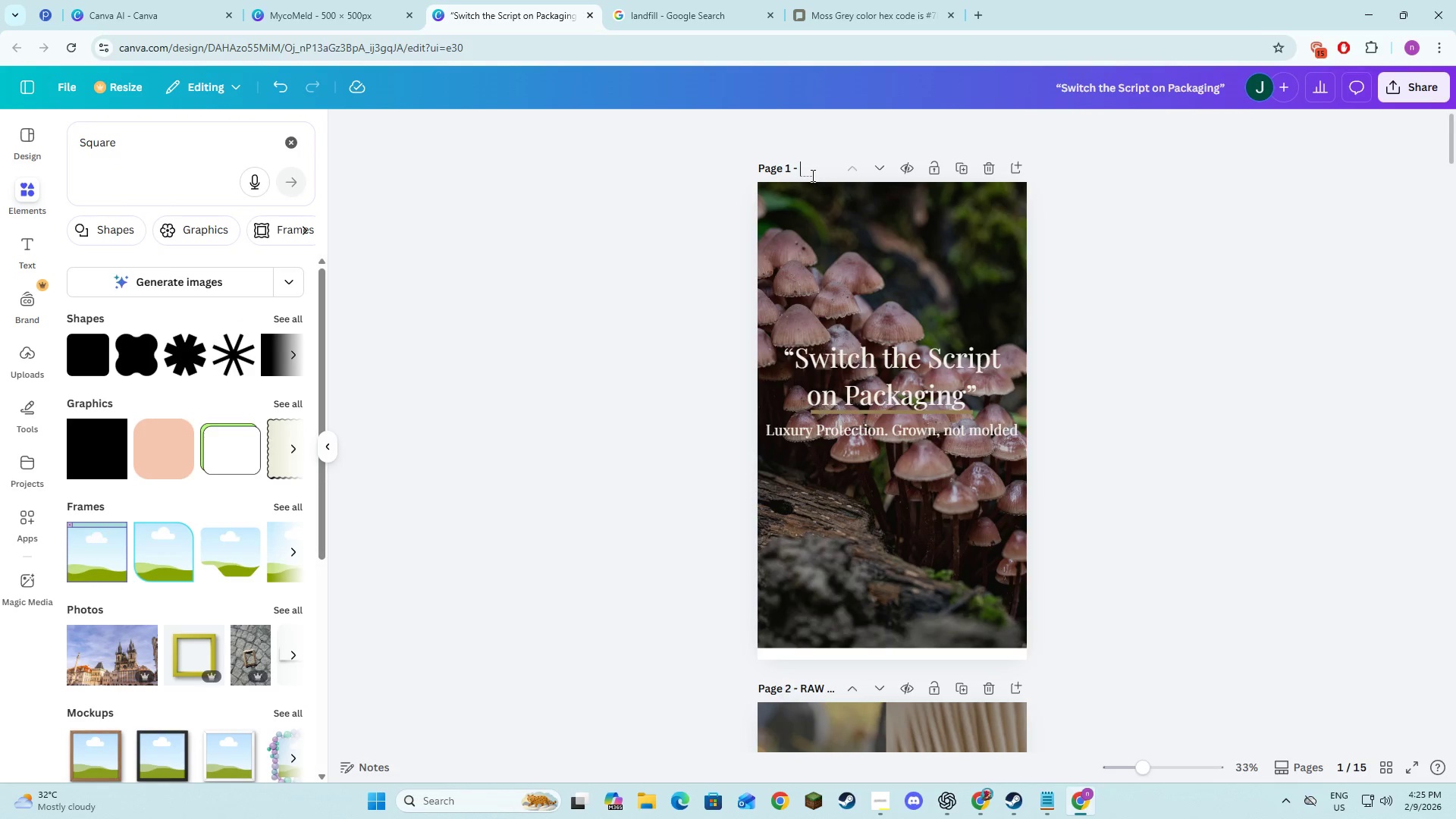 
key(Alt+AltLeft)
 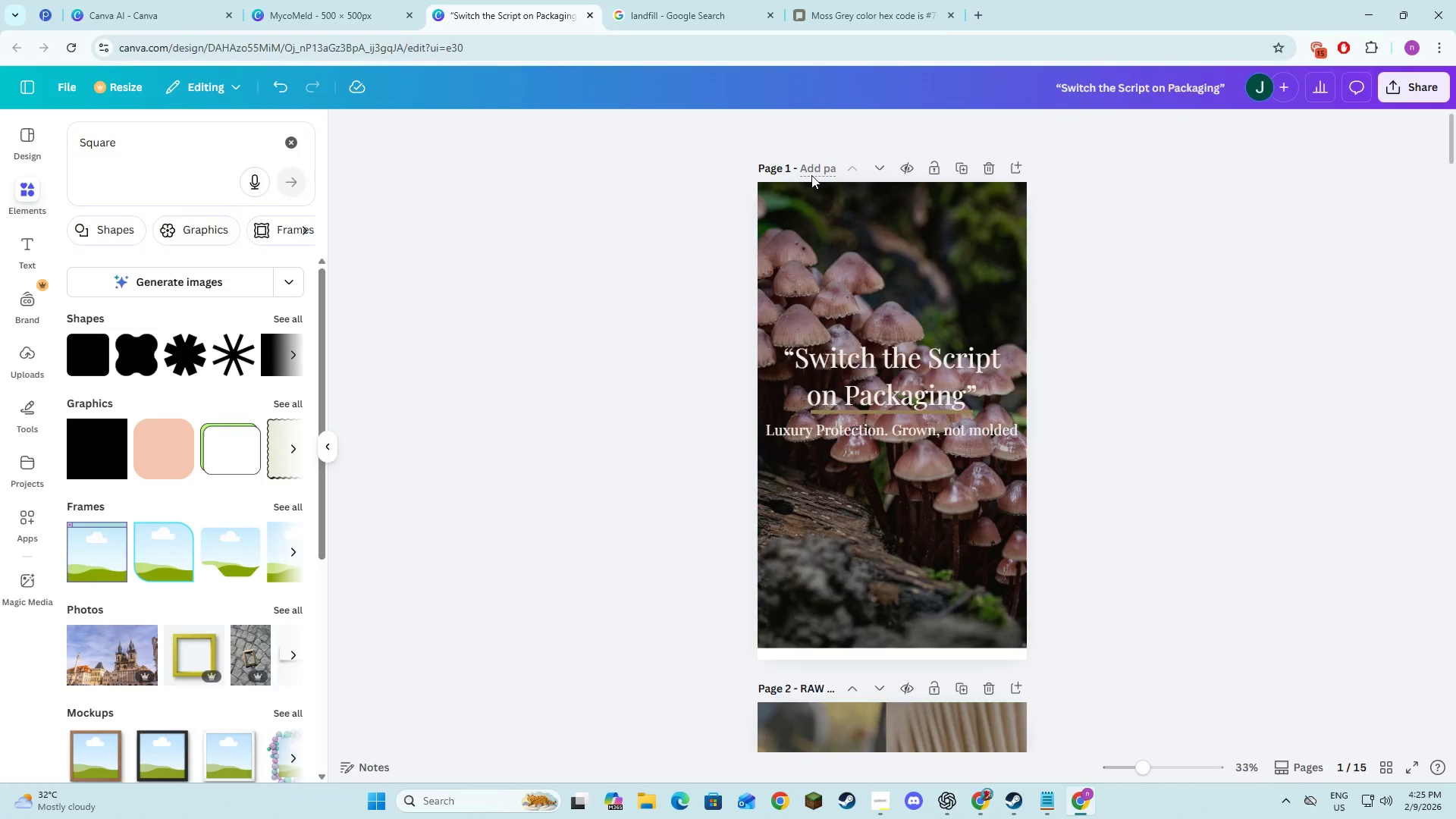 
key(Alt+Tab)